 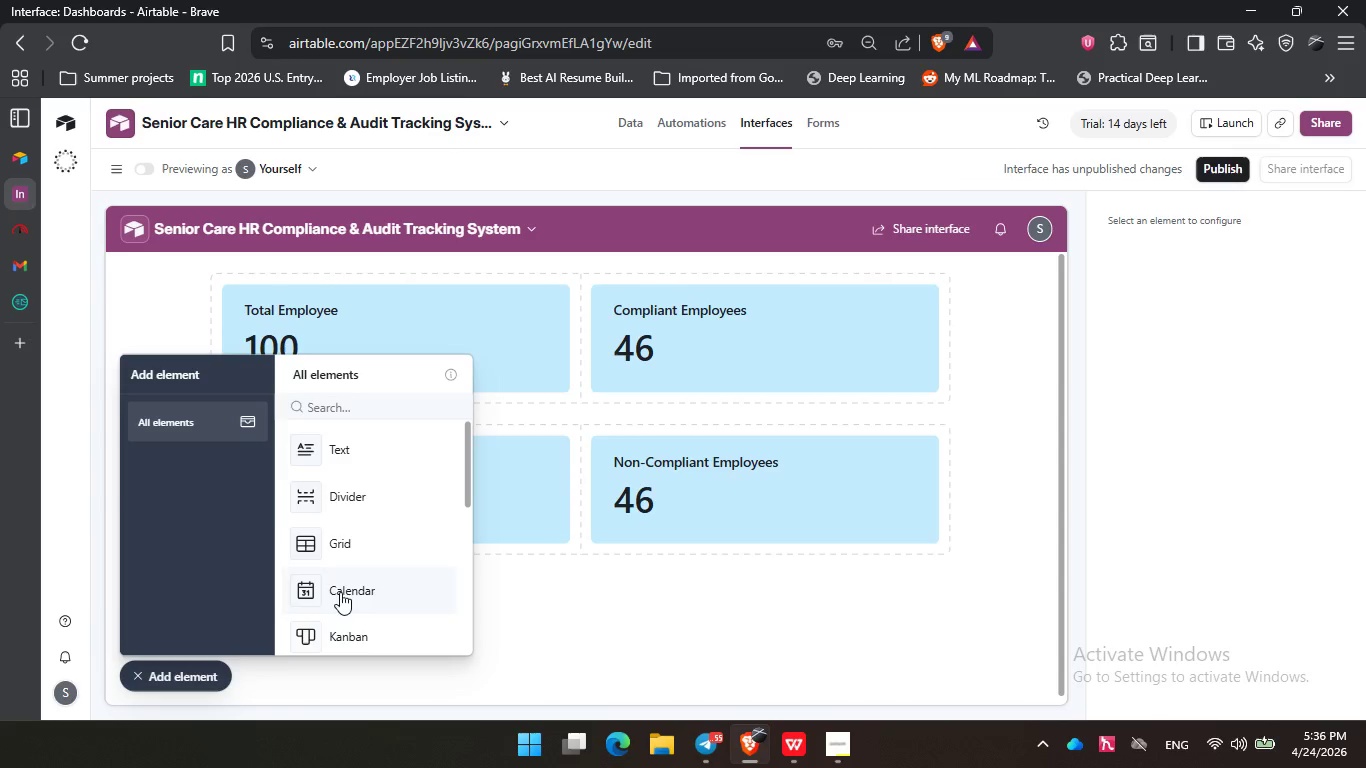 
left_click([341, 496])
 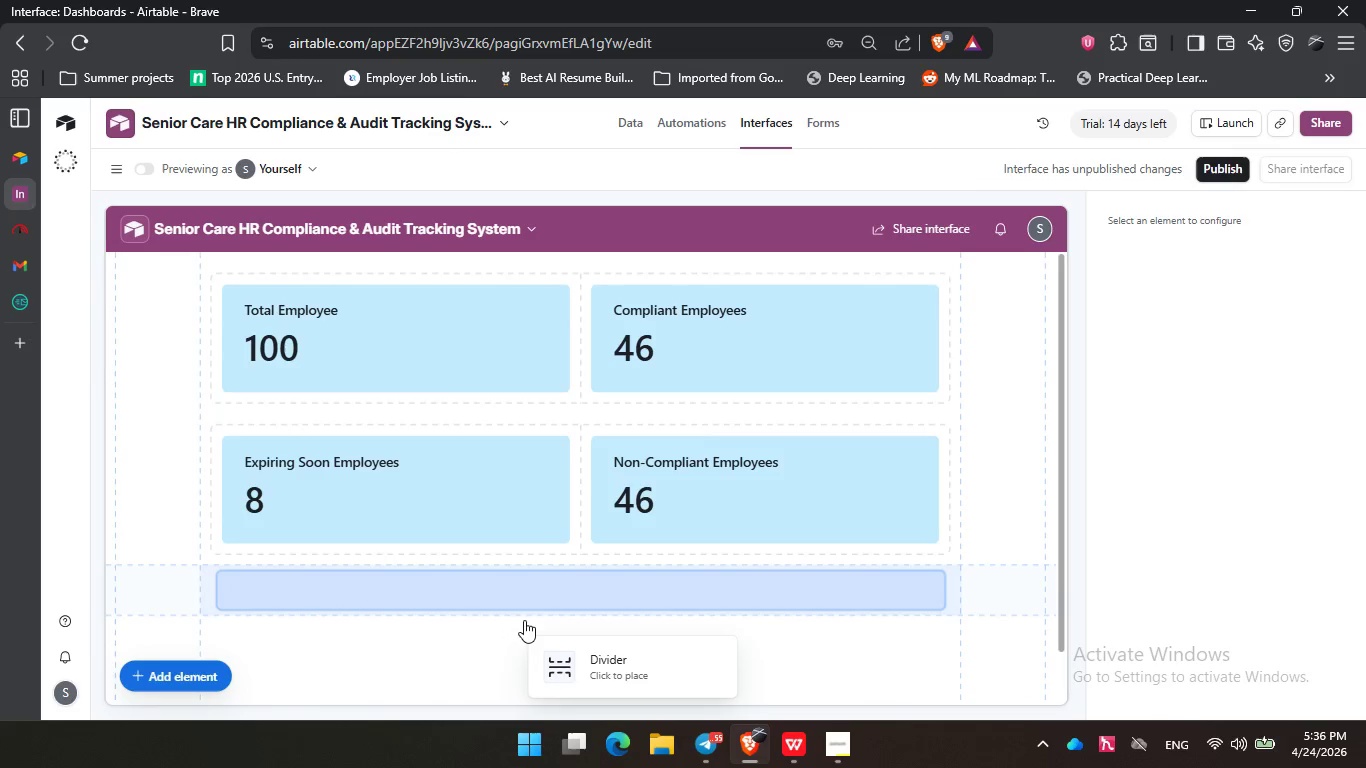 
left_click([527, 620])
 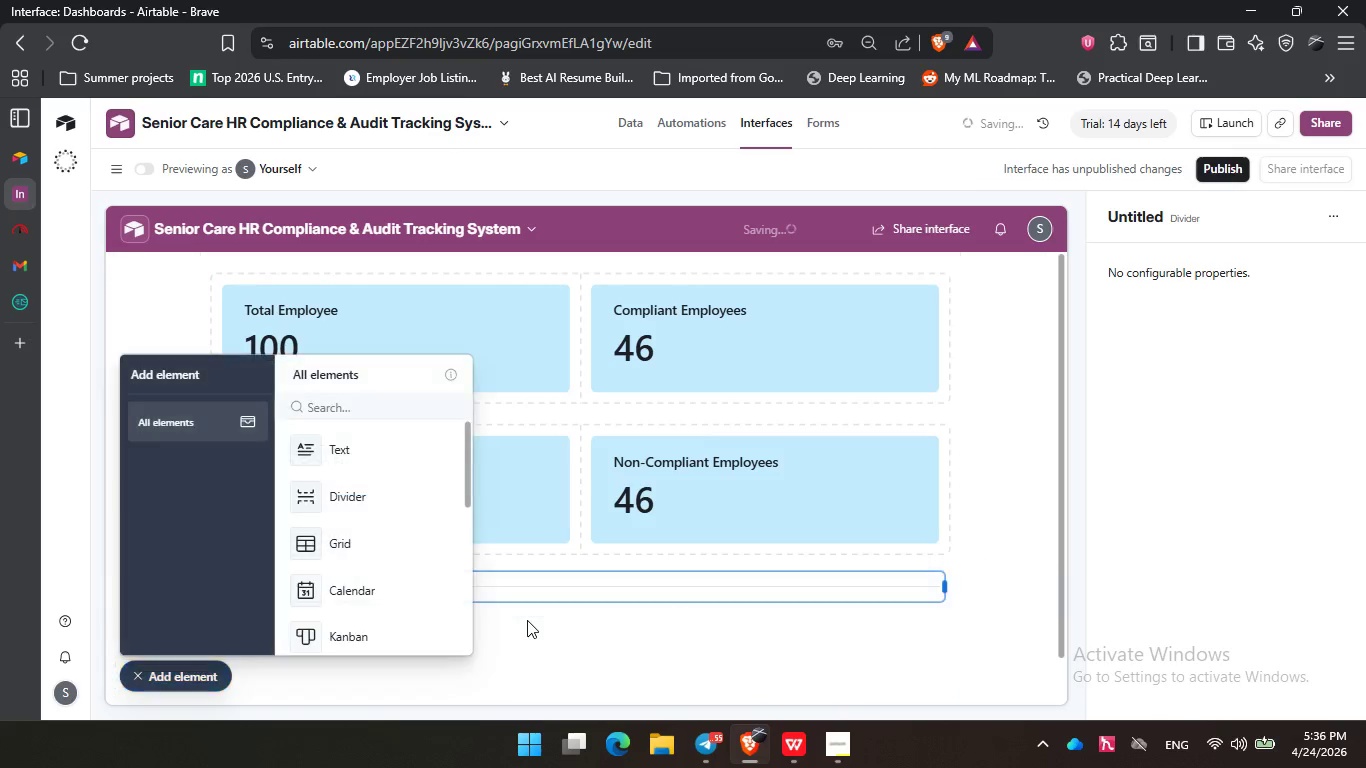 
scroll: coordinate [527, 620], scroll_direction: down, amount: 2.0
 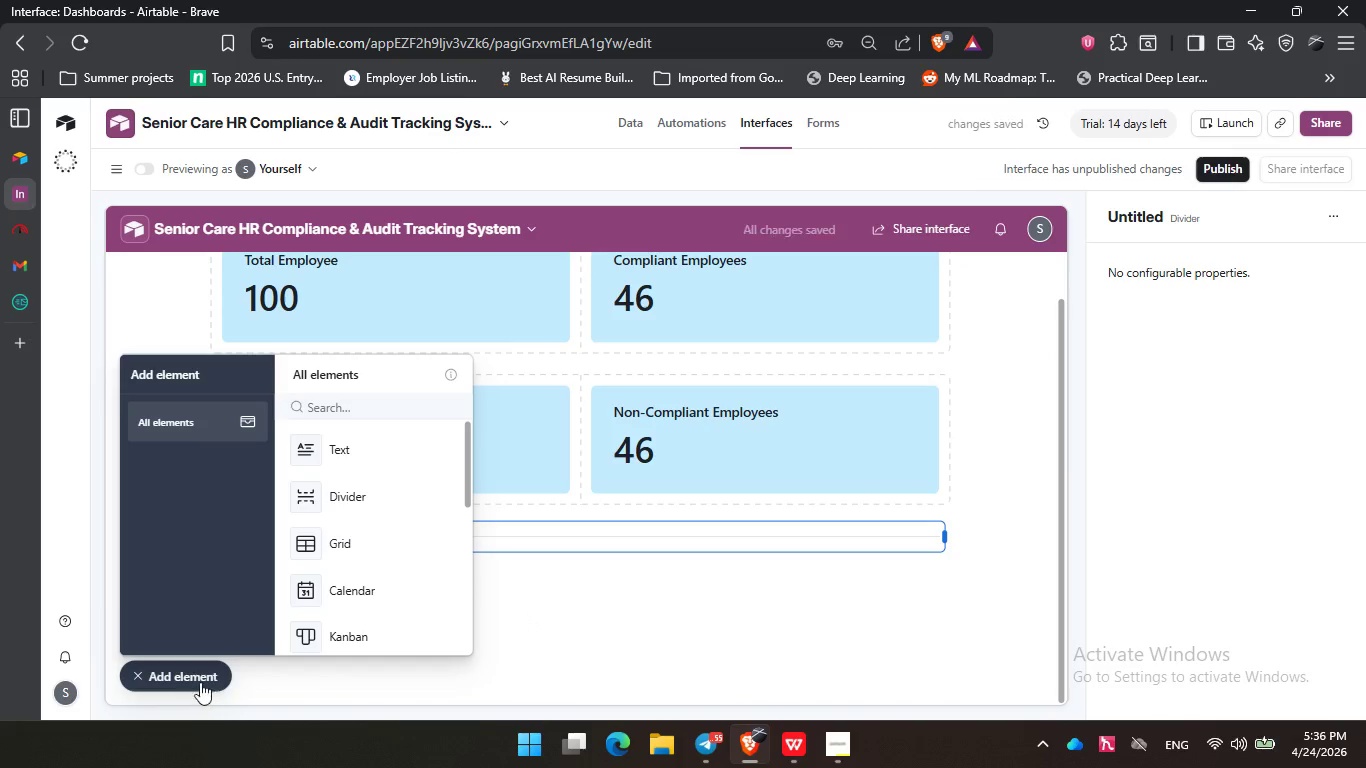 
left_click([200, 676])
 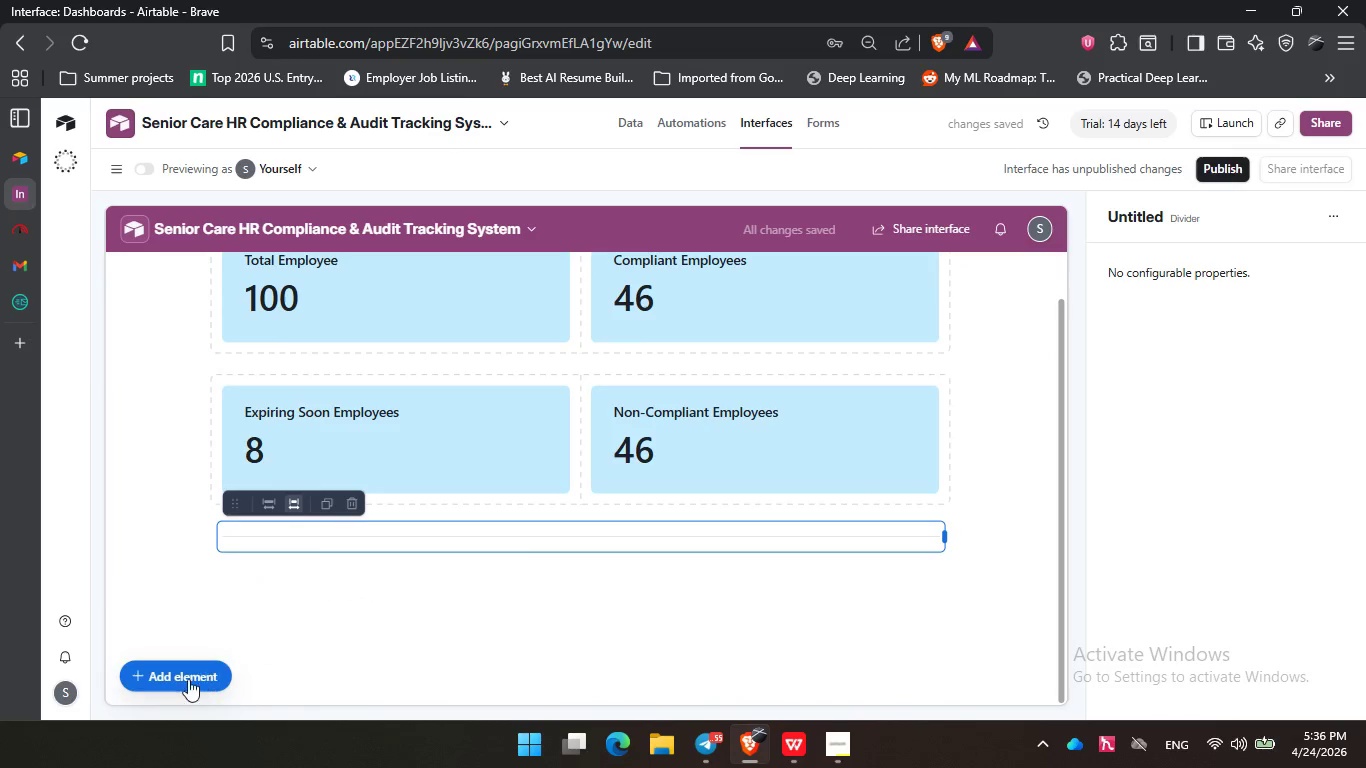 
left_click([181, 681])
 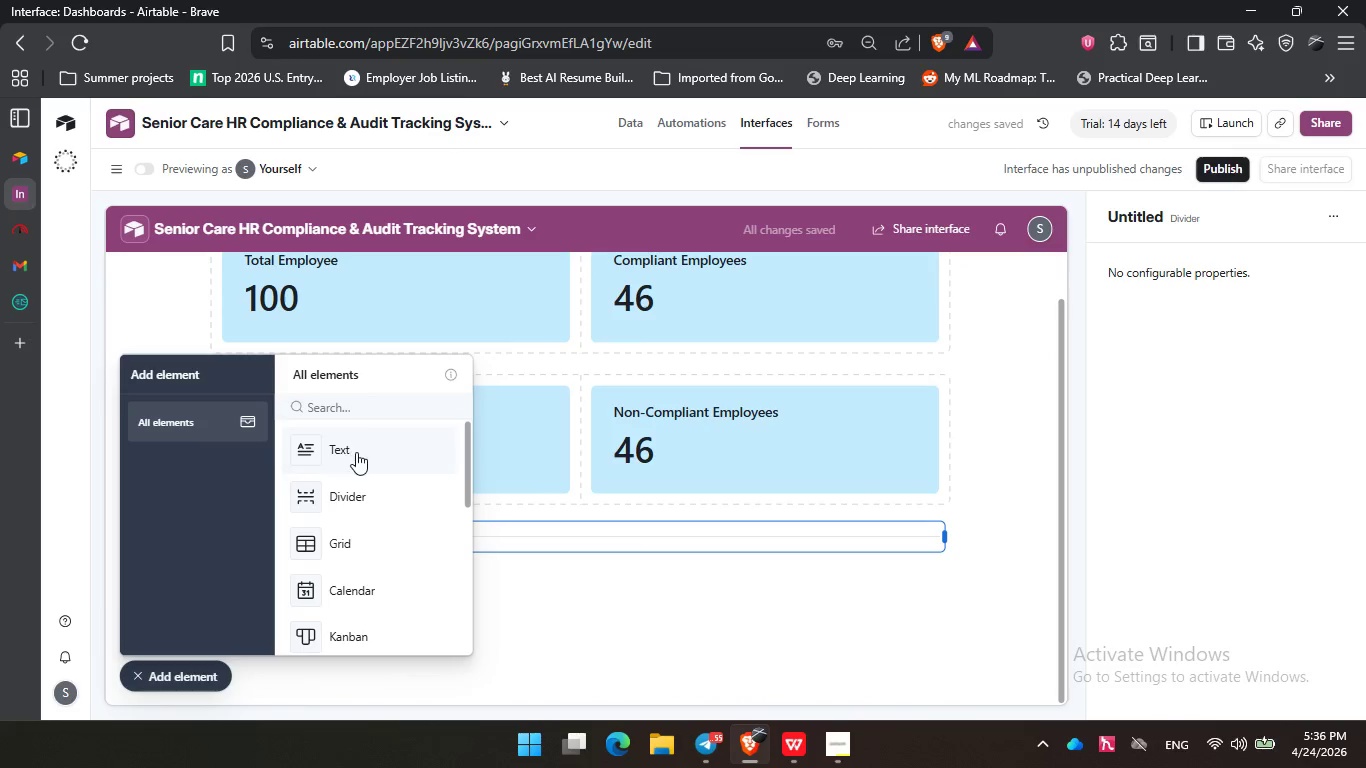 
left_click([357, 454])
 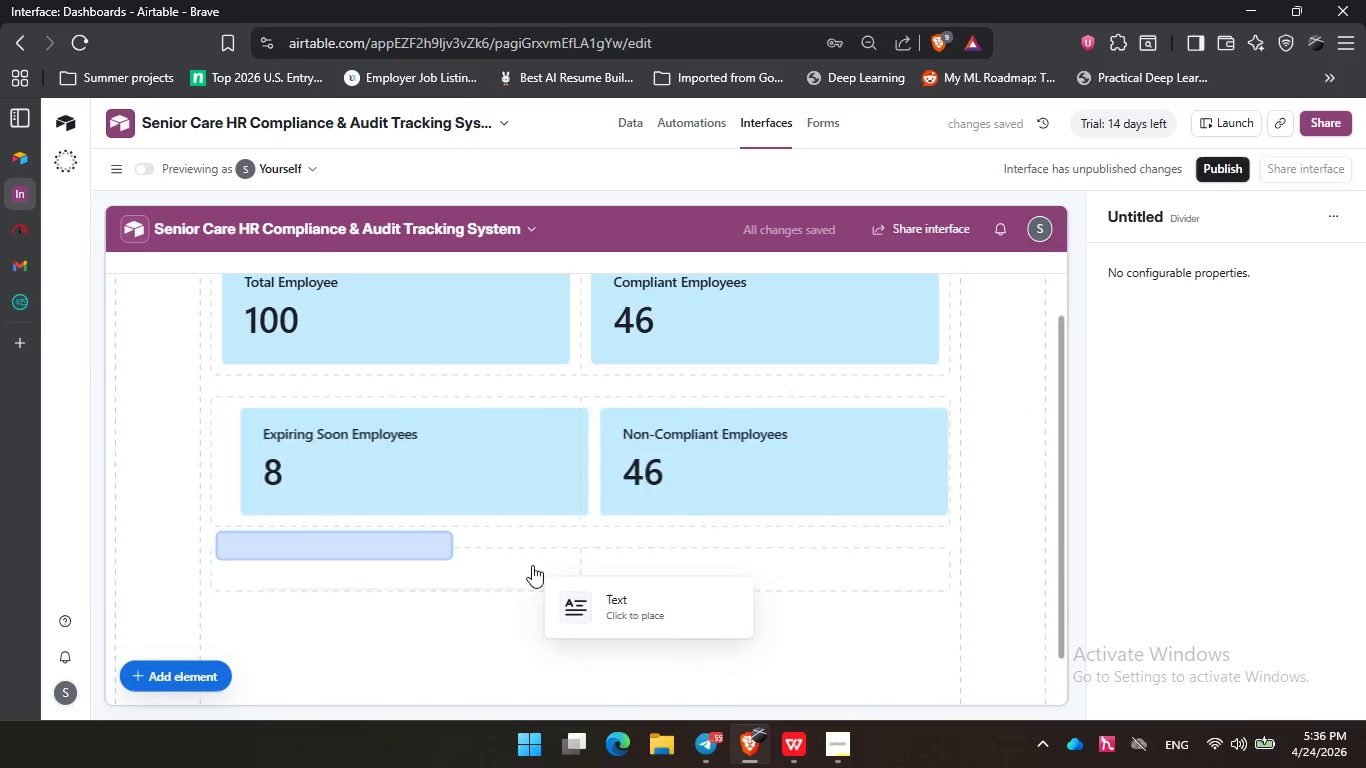 
scroll: coordinate [533, 570], scroll_direction: up, amount: 3.0
 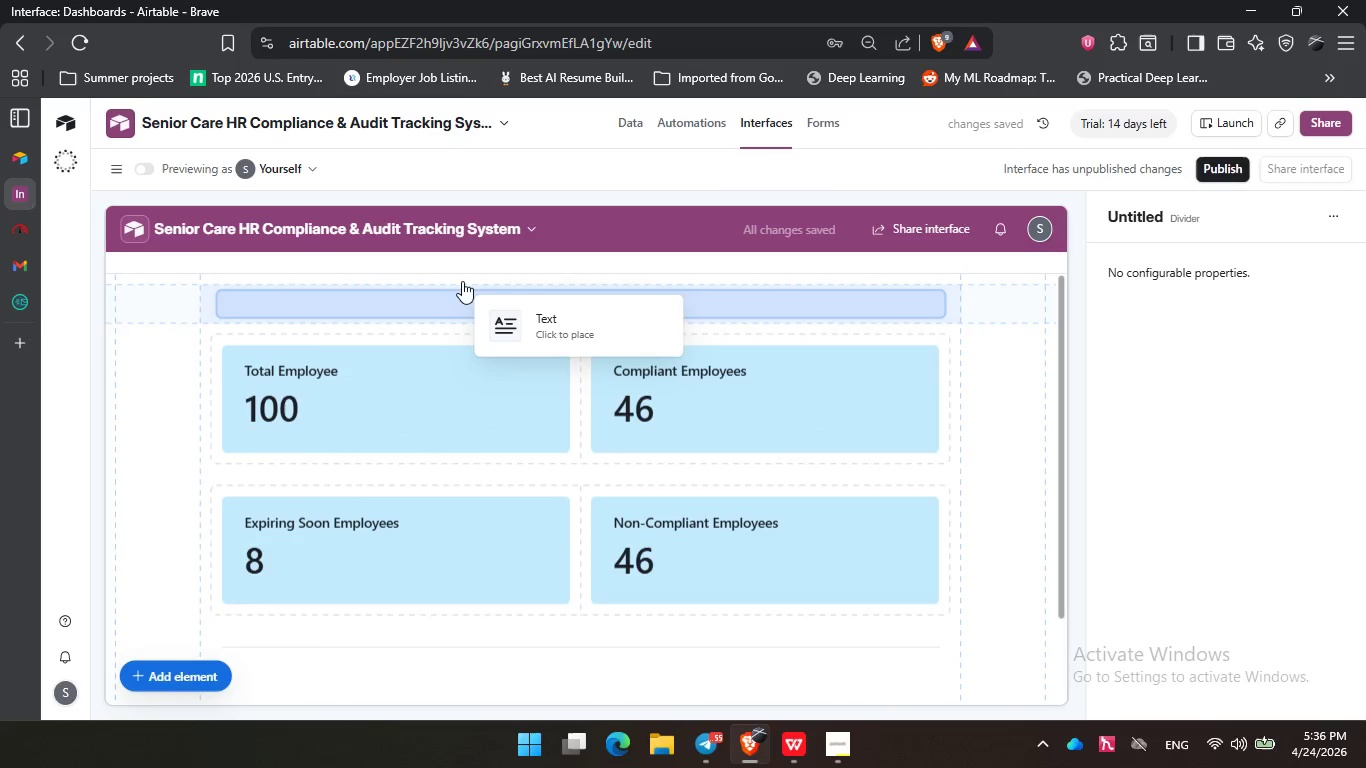 
left_click([469, 288])
 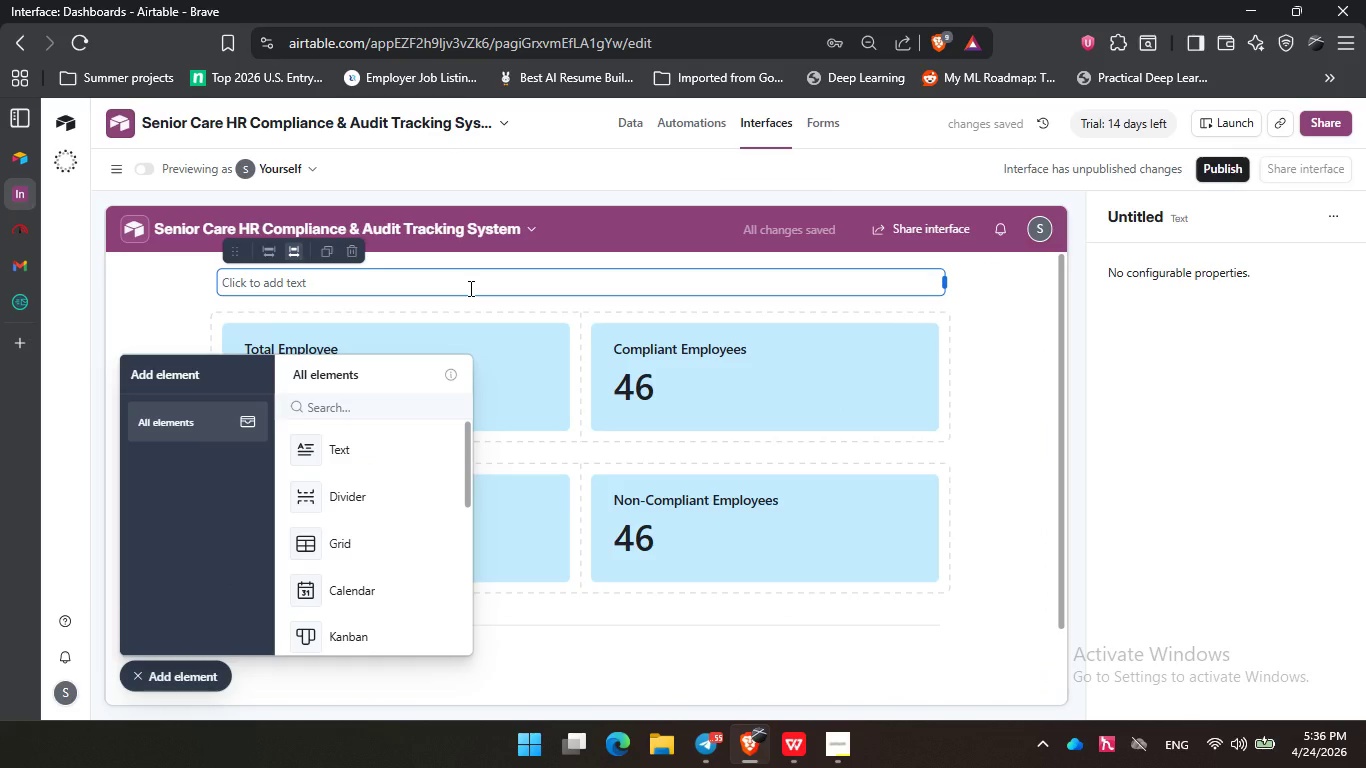 
wait(5.92)
 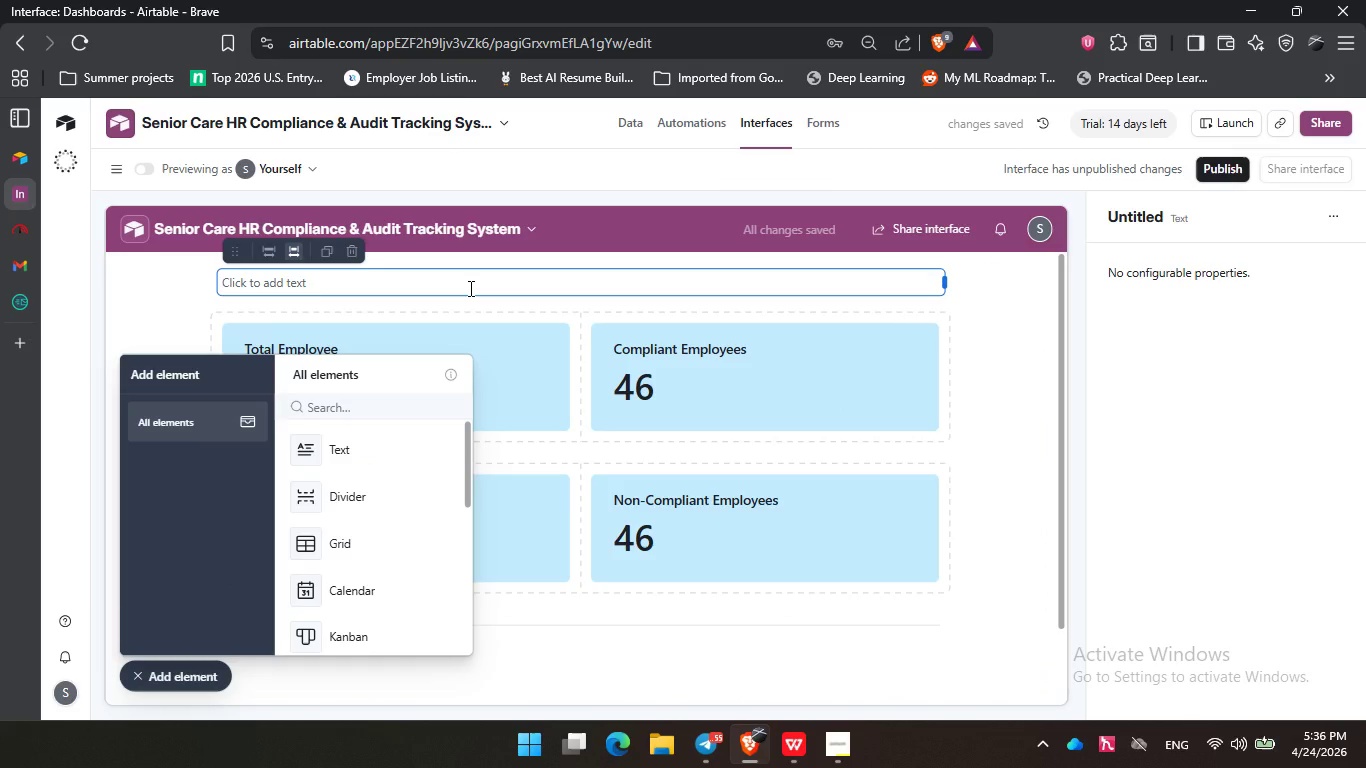 
key(Shift+ShiftLeft)
 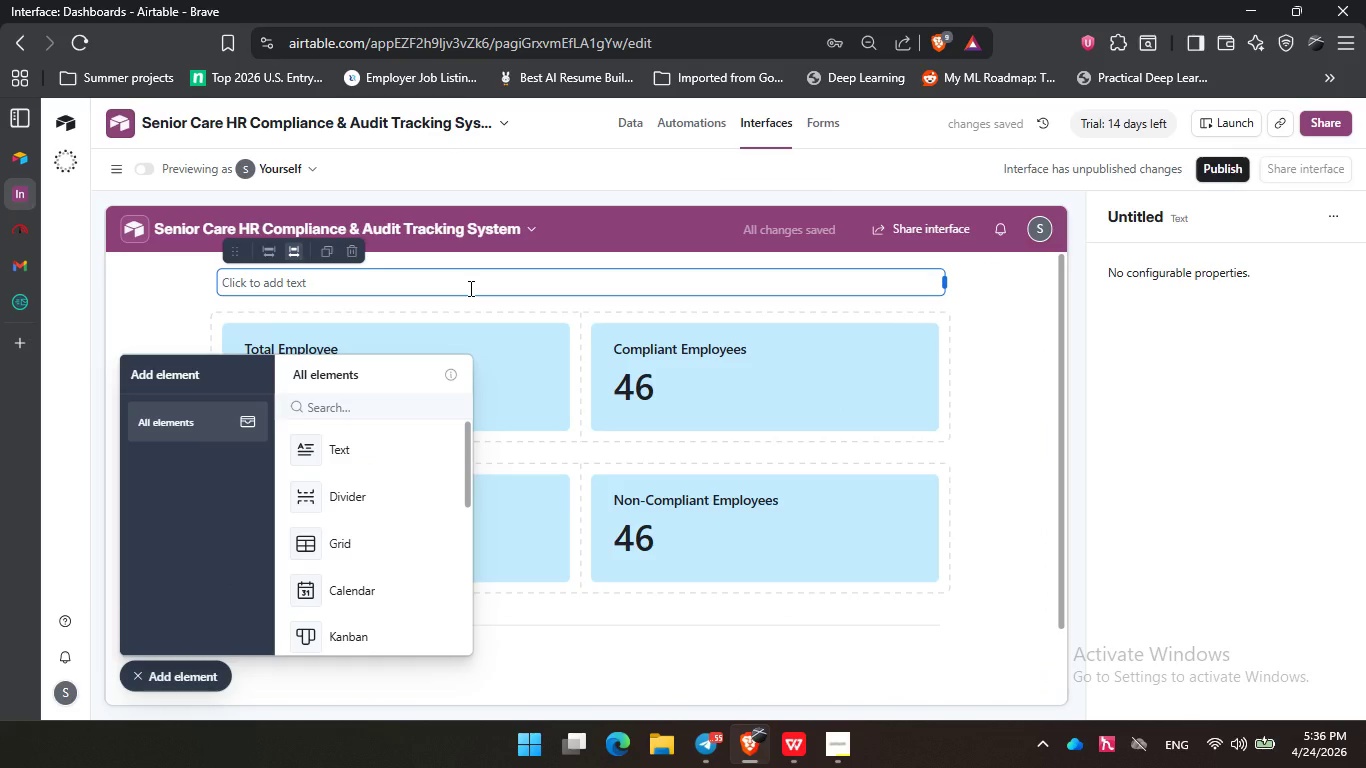 
key(Shift+K)
 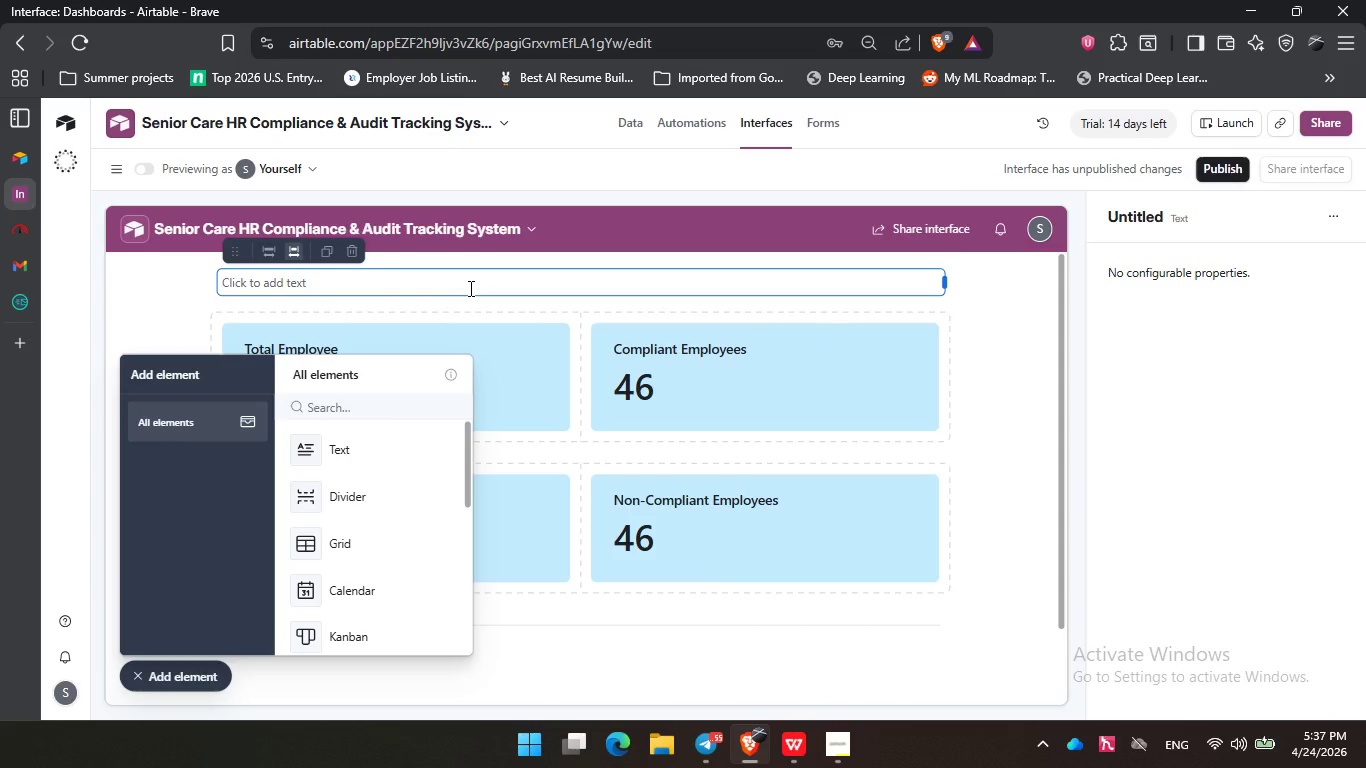 
left_click([469, 288])
 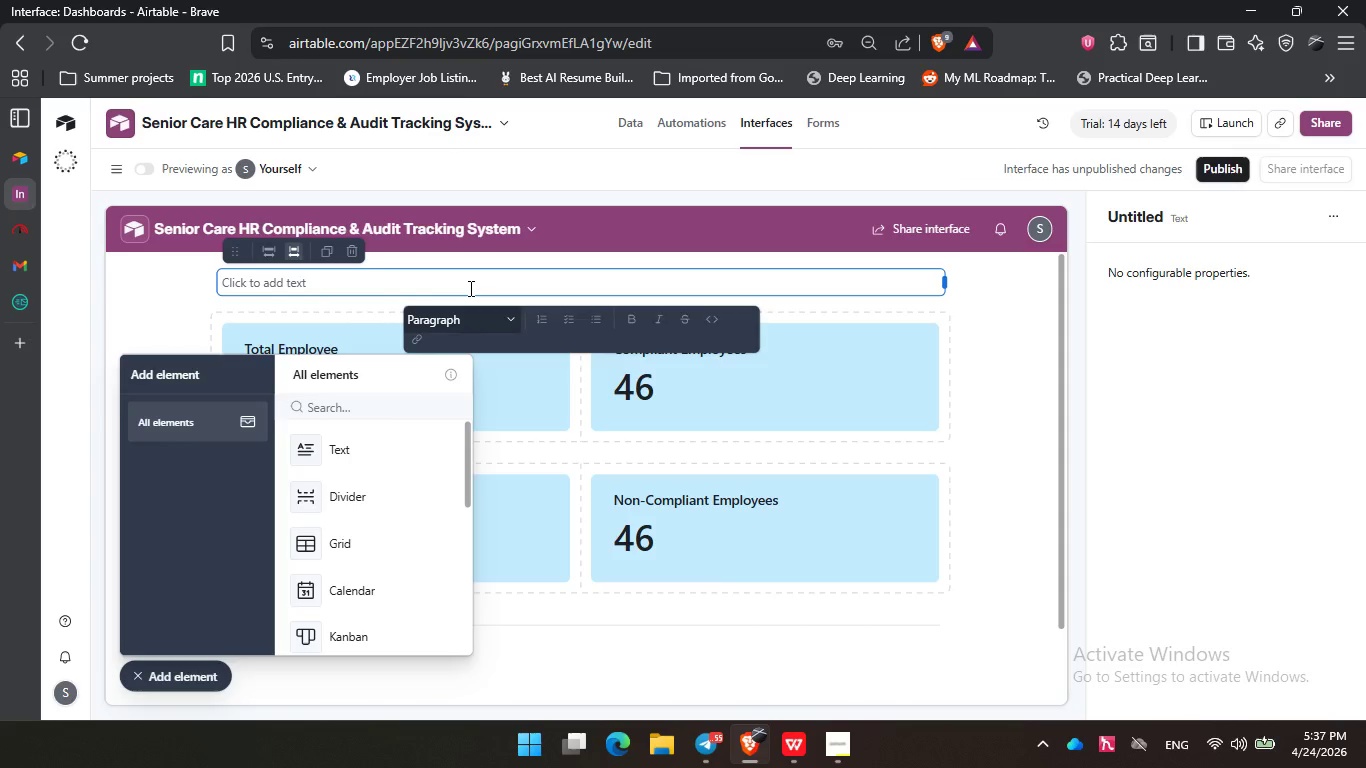 
type(KPU)
key(Backspace)
type(I Metrics)
 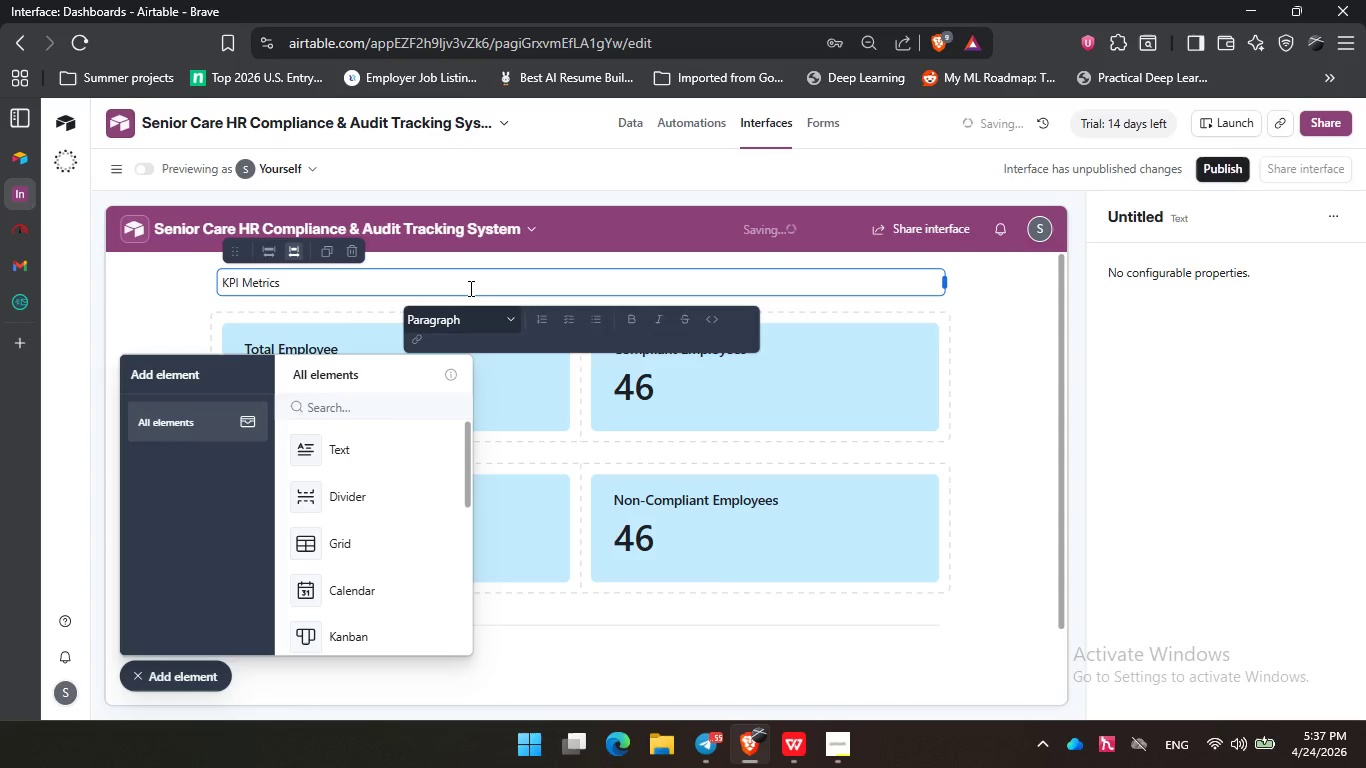 
left_click([472, 449])
 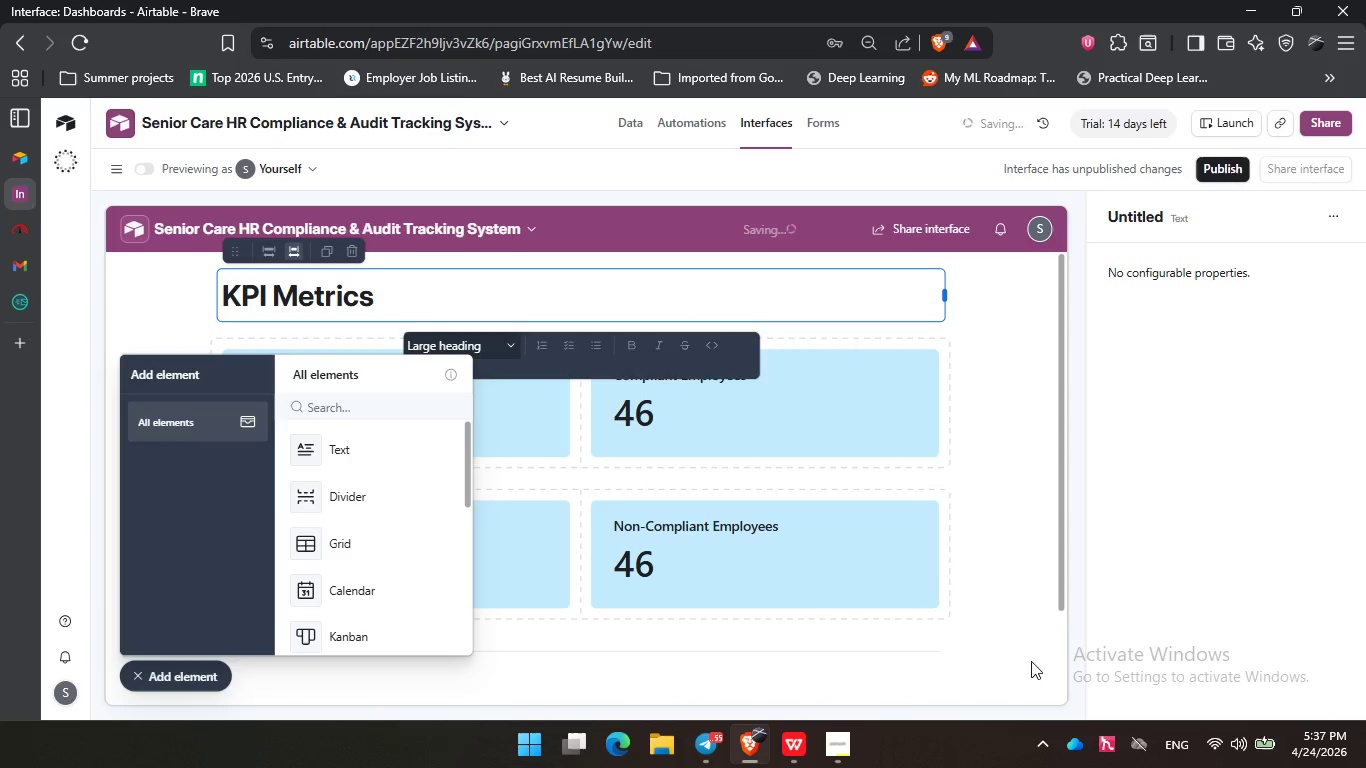 
left_click([992, 535])
 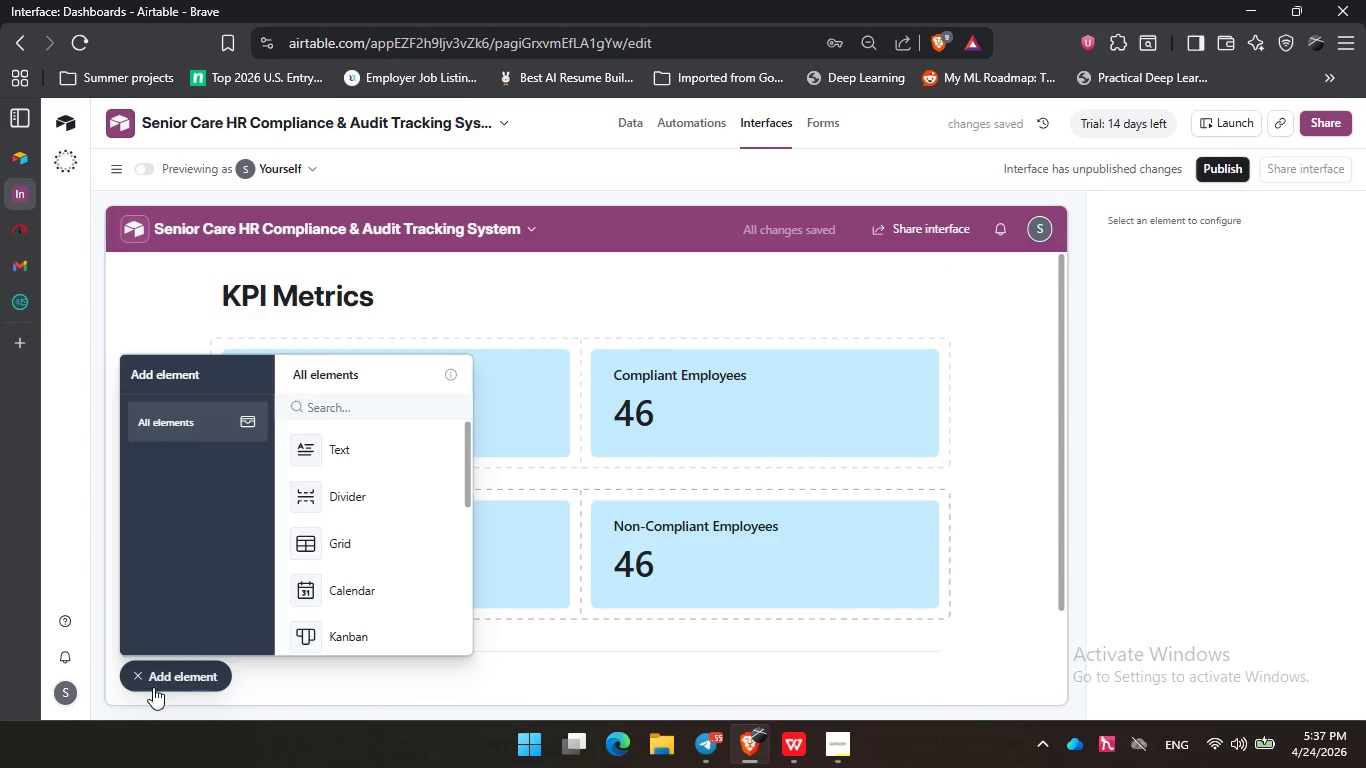 
left_click([161, 678])
 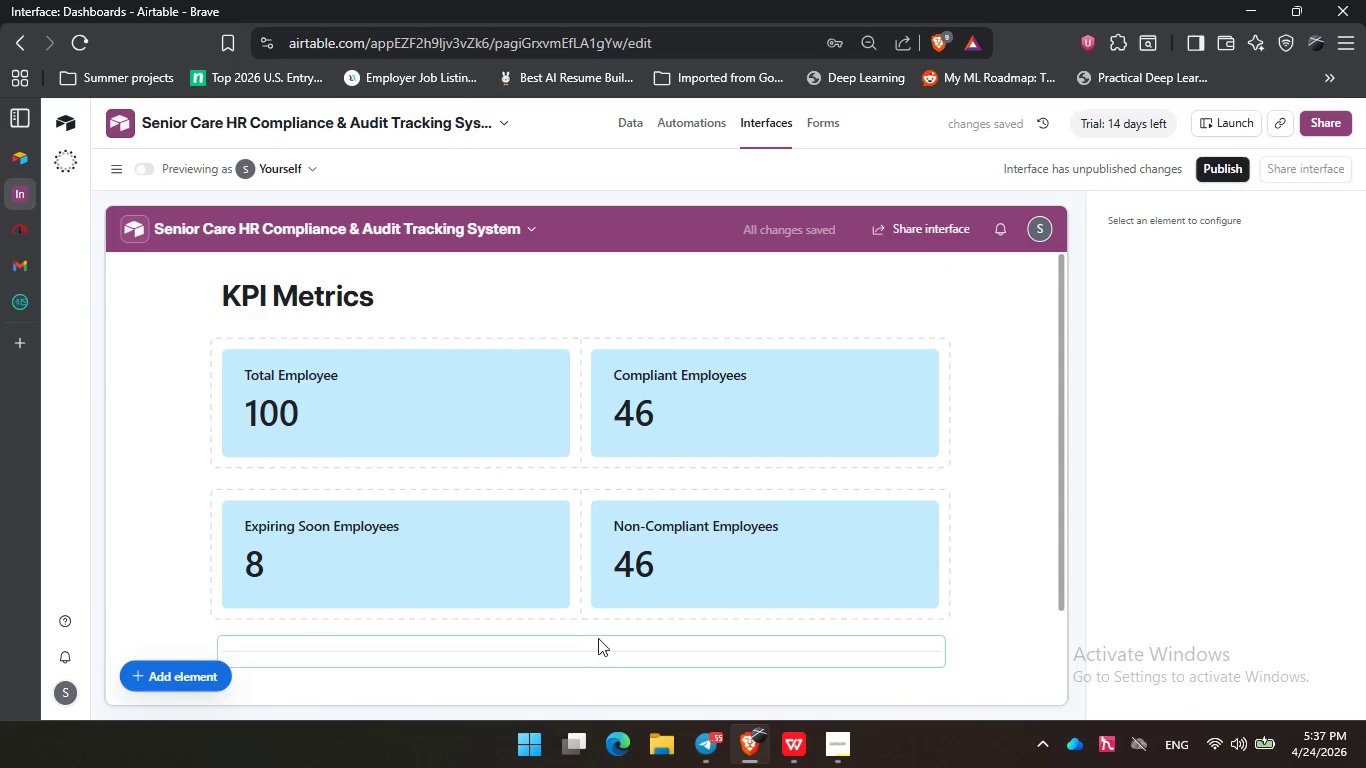 
scroll: coordinate [598, 638], scroll_direction: down, amount: 4.0
 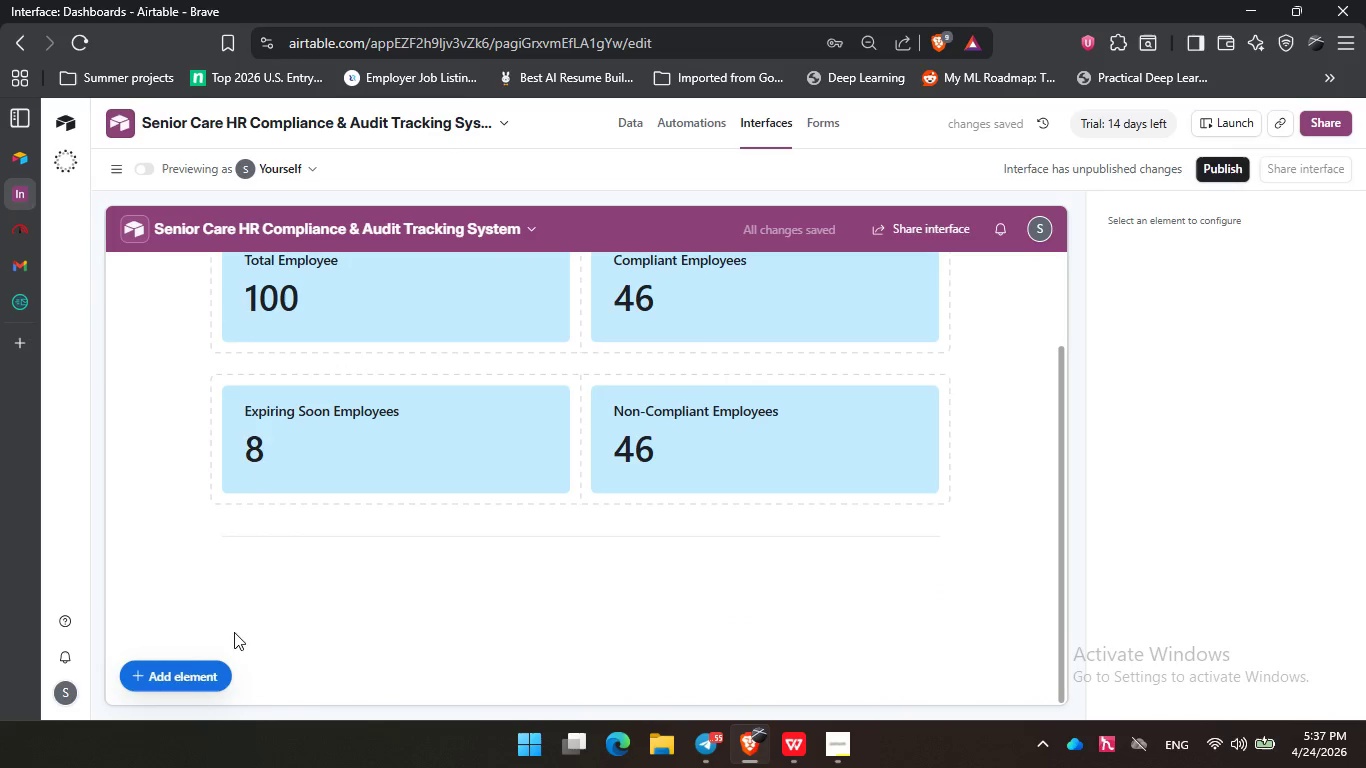 
left_click([190, 670])
 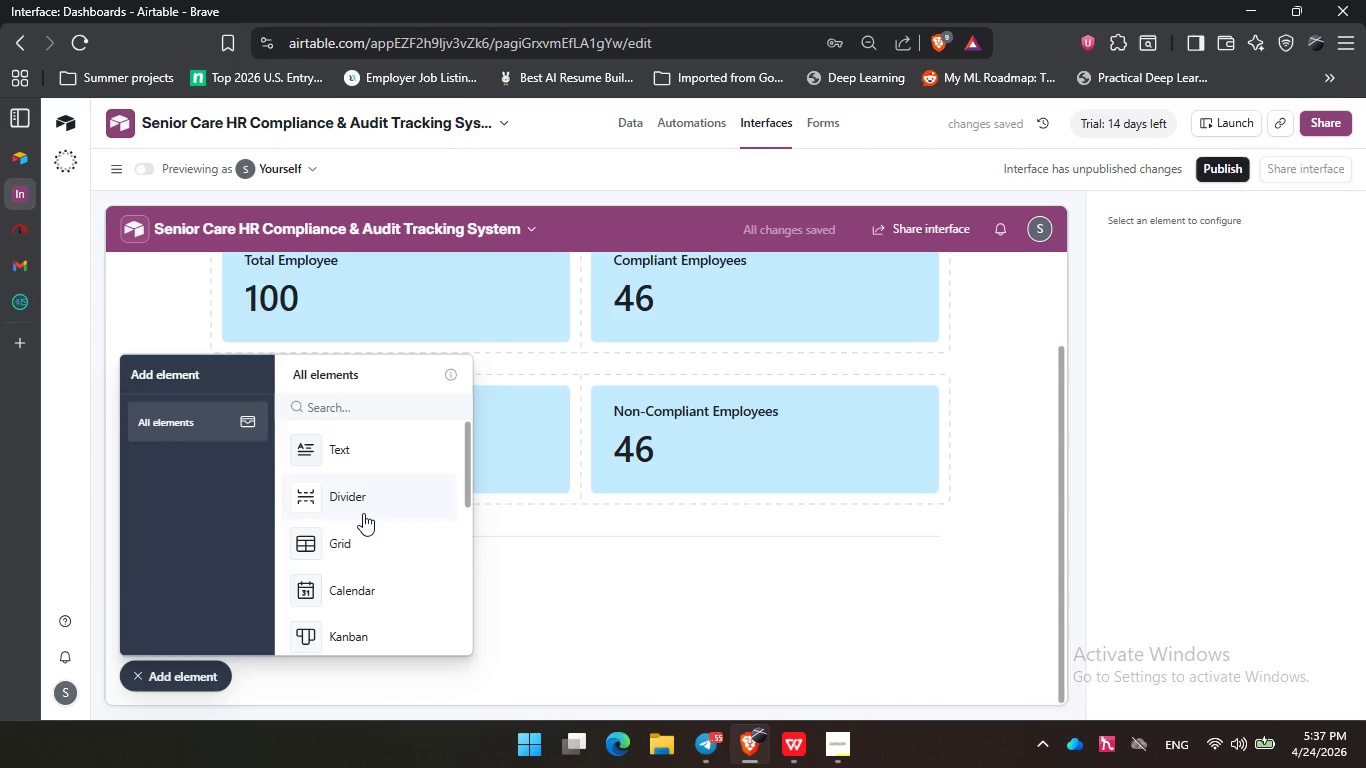 
scroll: coordinate [362, 613], scroll_direction: down, amount: 2.0
 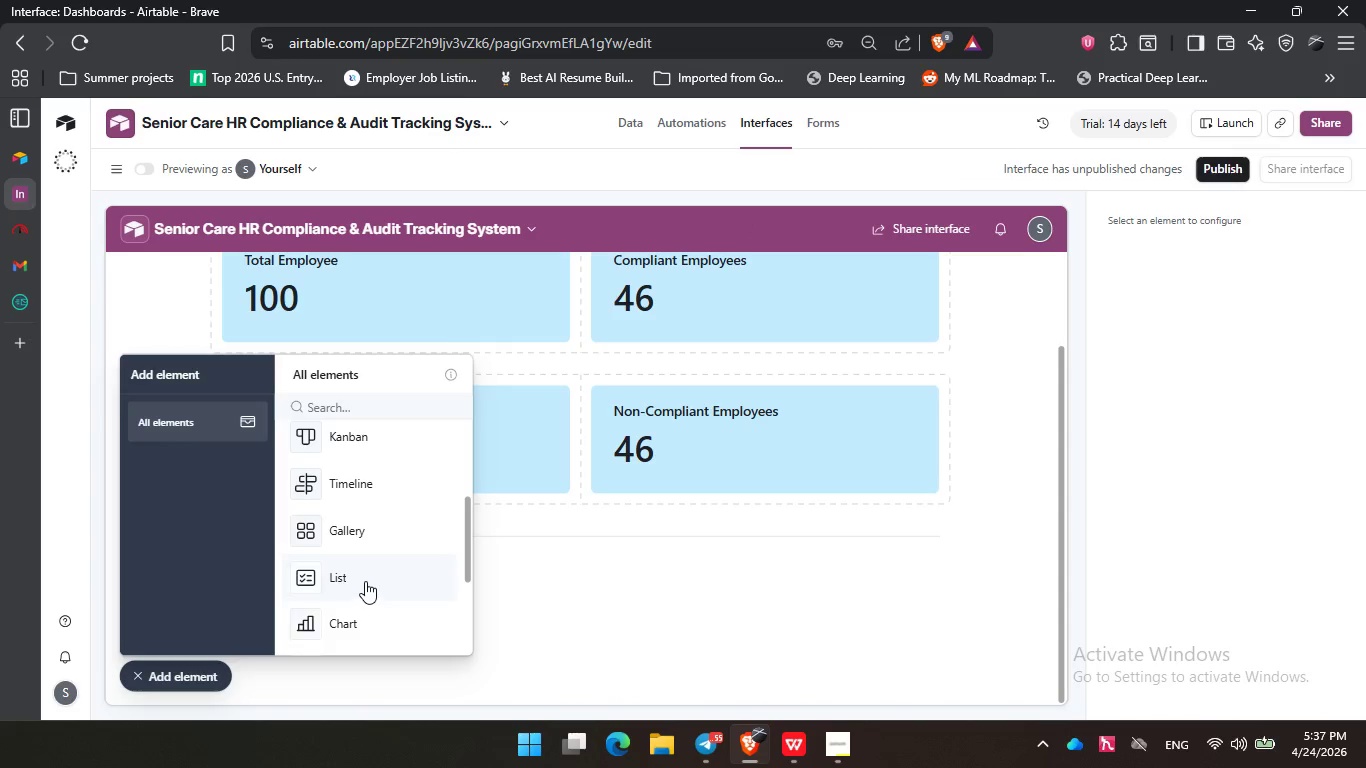 
left_click([365, 629])
 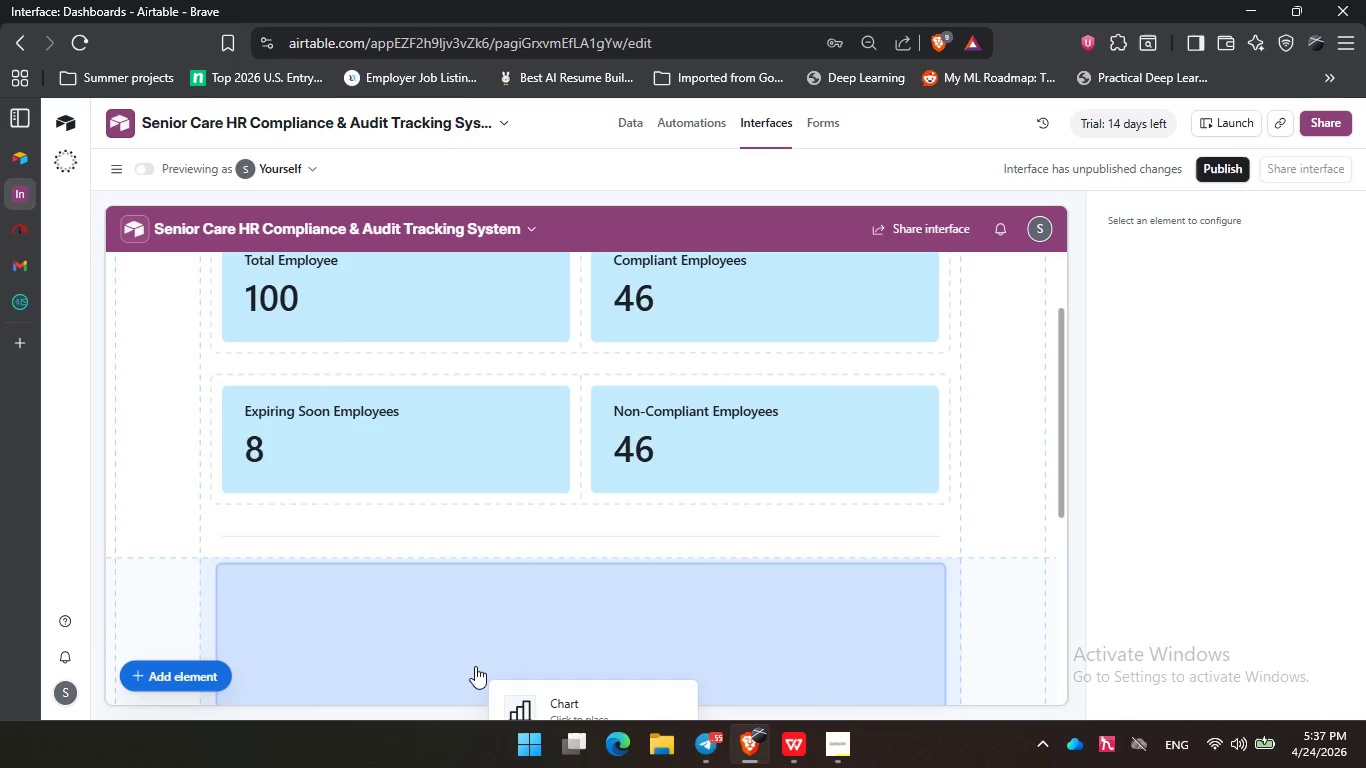 
left_click([475, 666])
 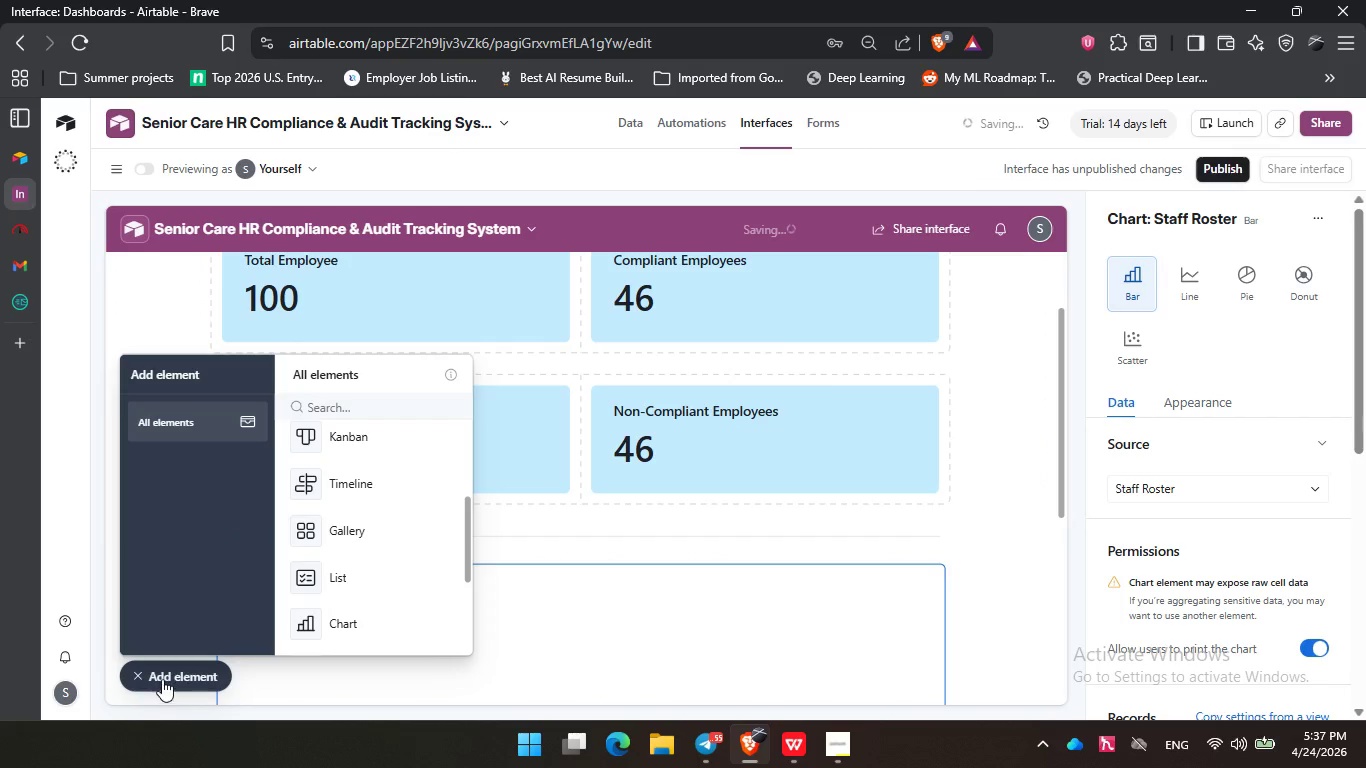 
scroll: coordinate [708, 660], scroll_direction: down, amount: 4.0
 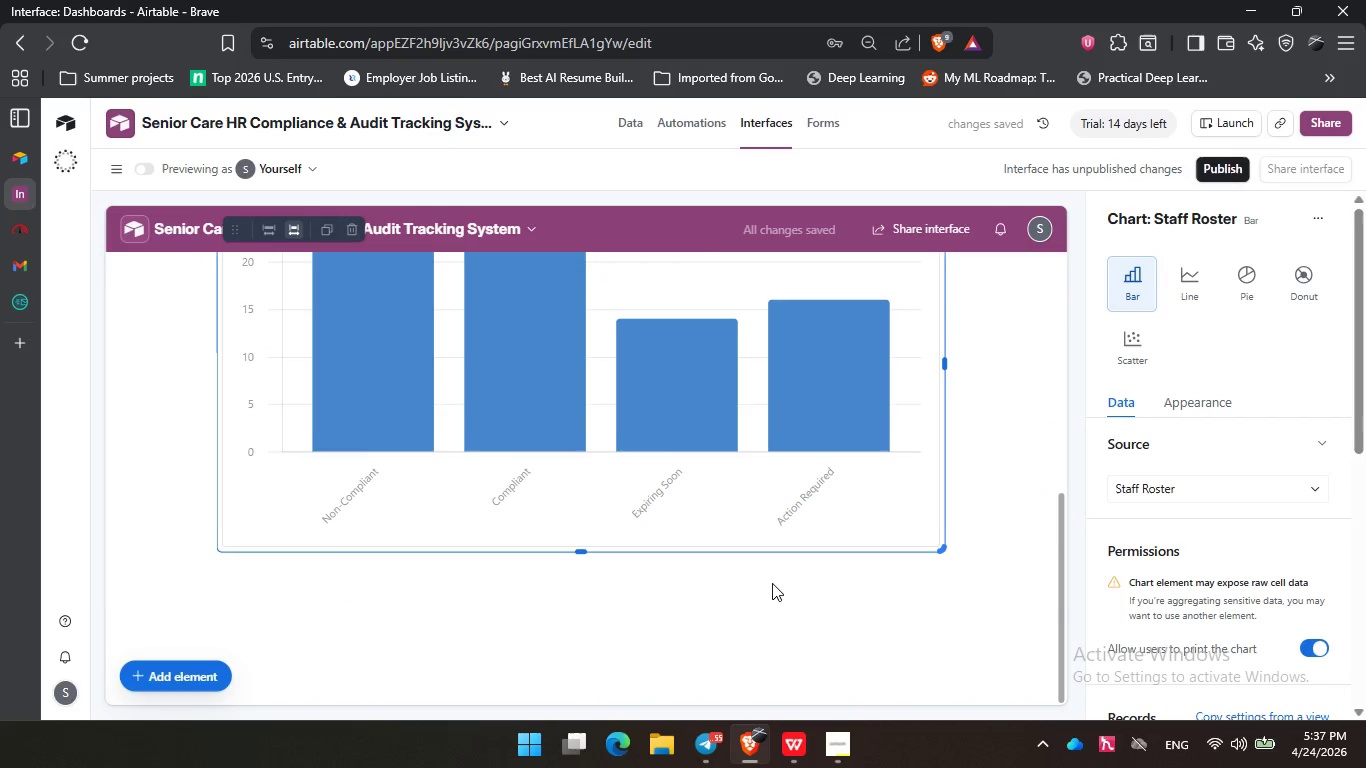 
scroll: coordinate [772, 592], scroll_direction: up, amount: 3.0
 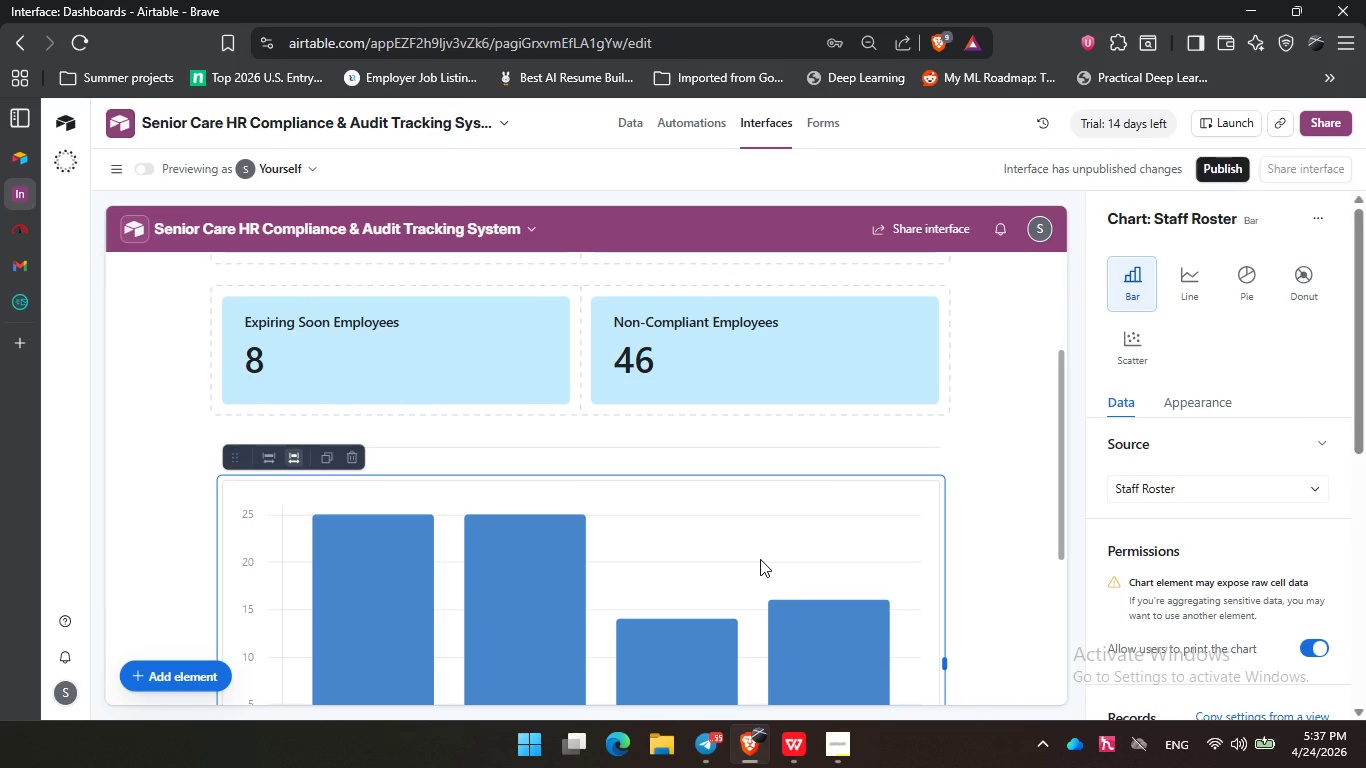 
scroll: coordinate [1185, 465], scroll_direction: down, amount: 6.0
 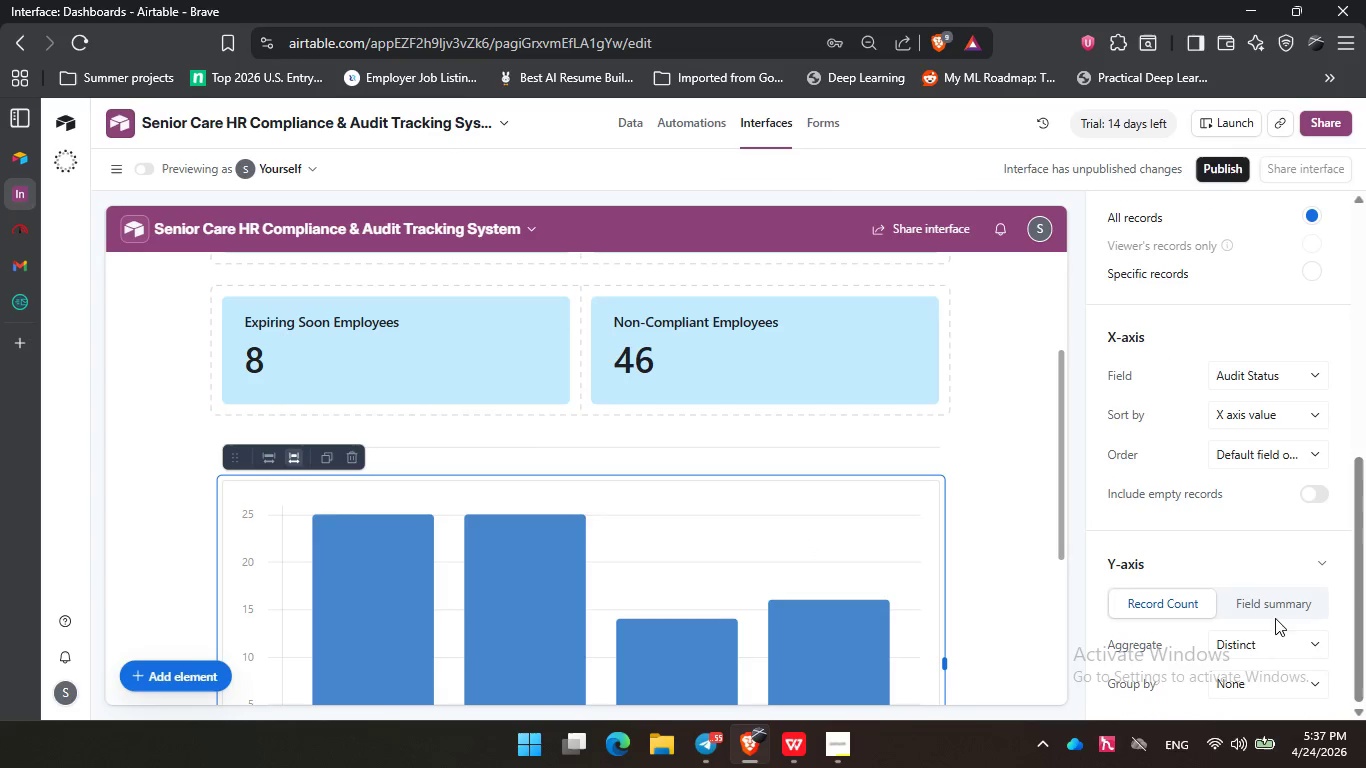 
left_click([1271, 609])
 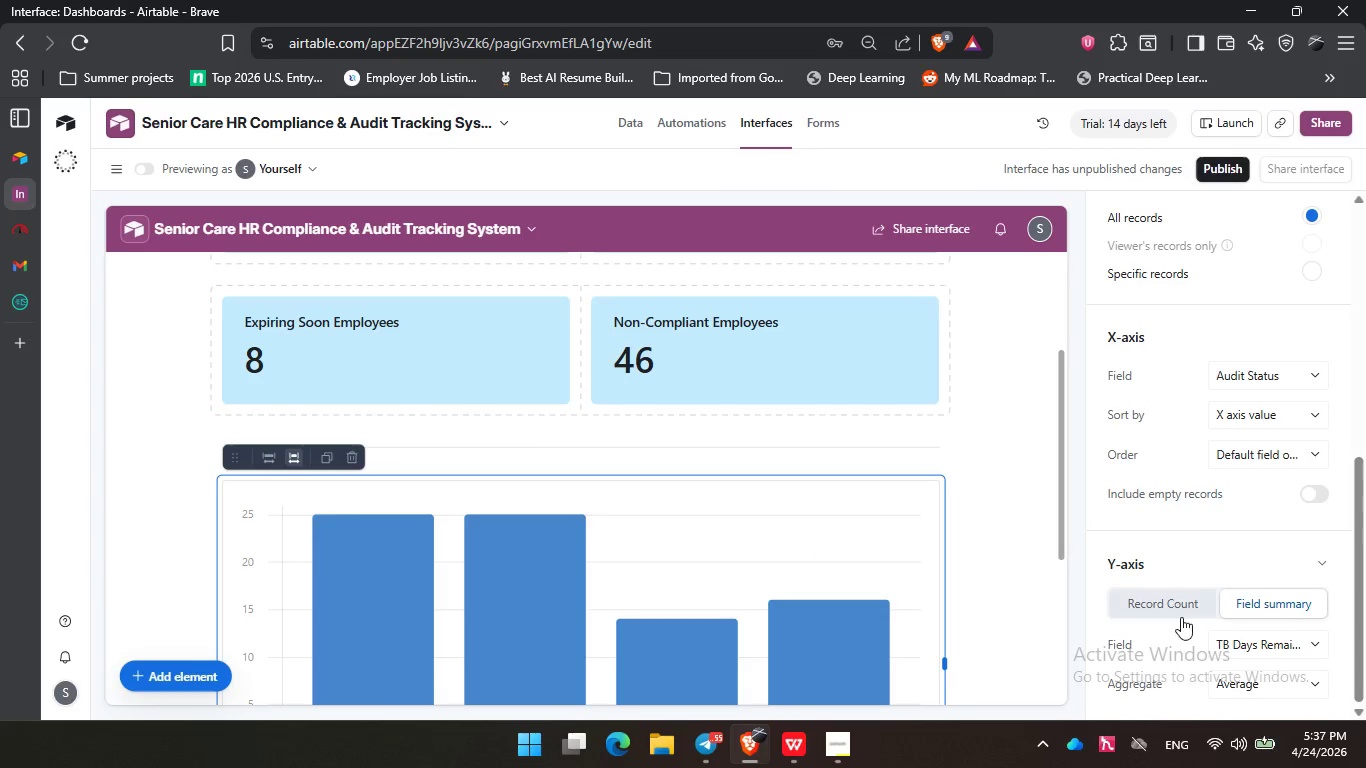 
left_click([1181, 617])
 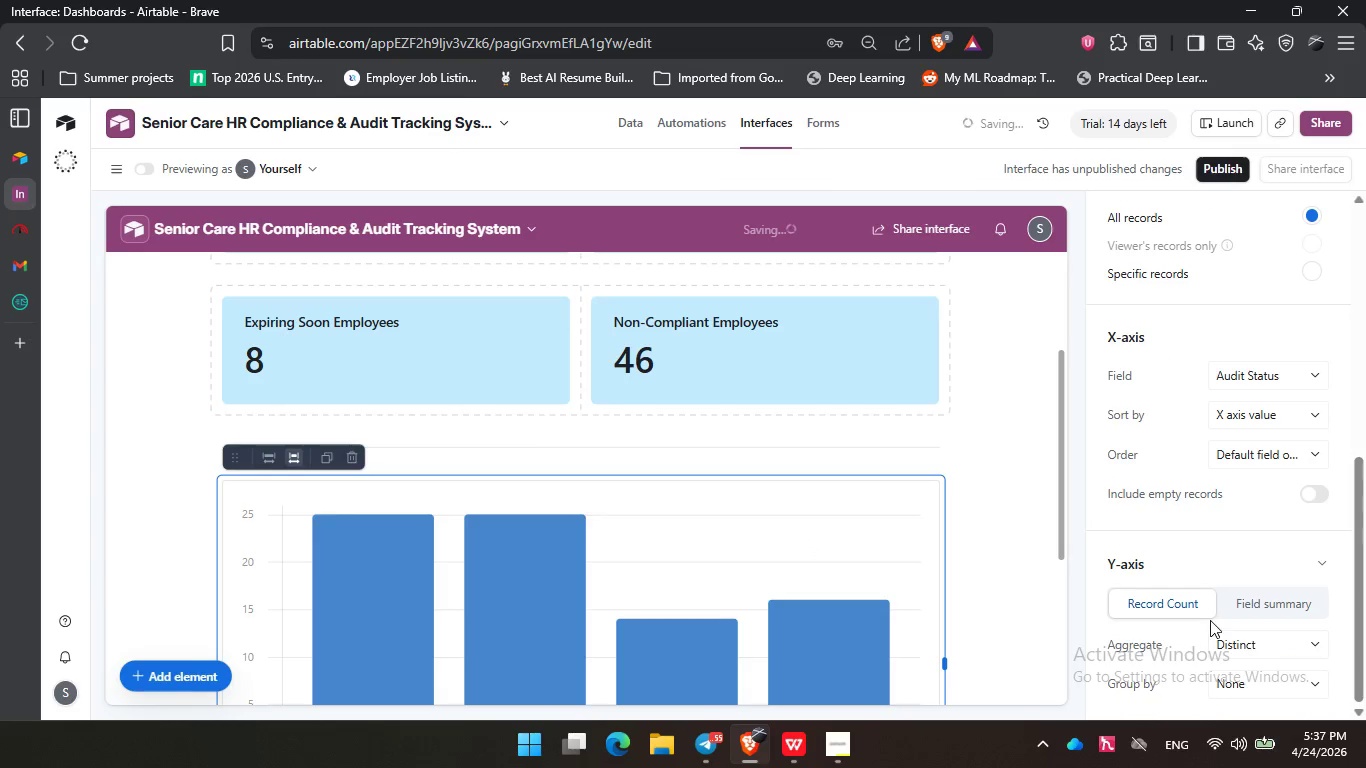 
scroll: coordinate [1210, 620], scroll_direction: down, amount: 3.0
 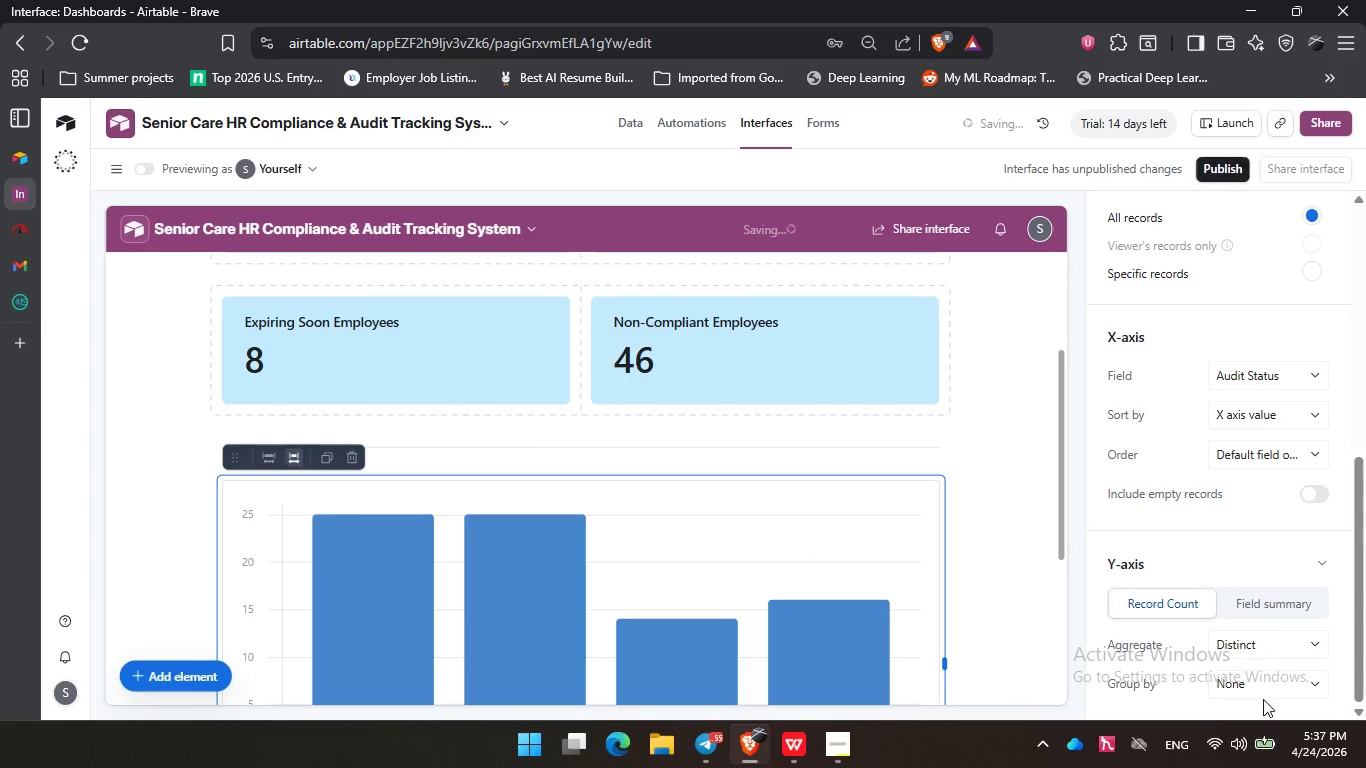 
left_click([1264, 691])
 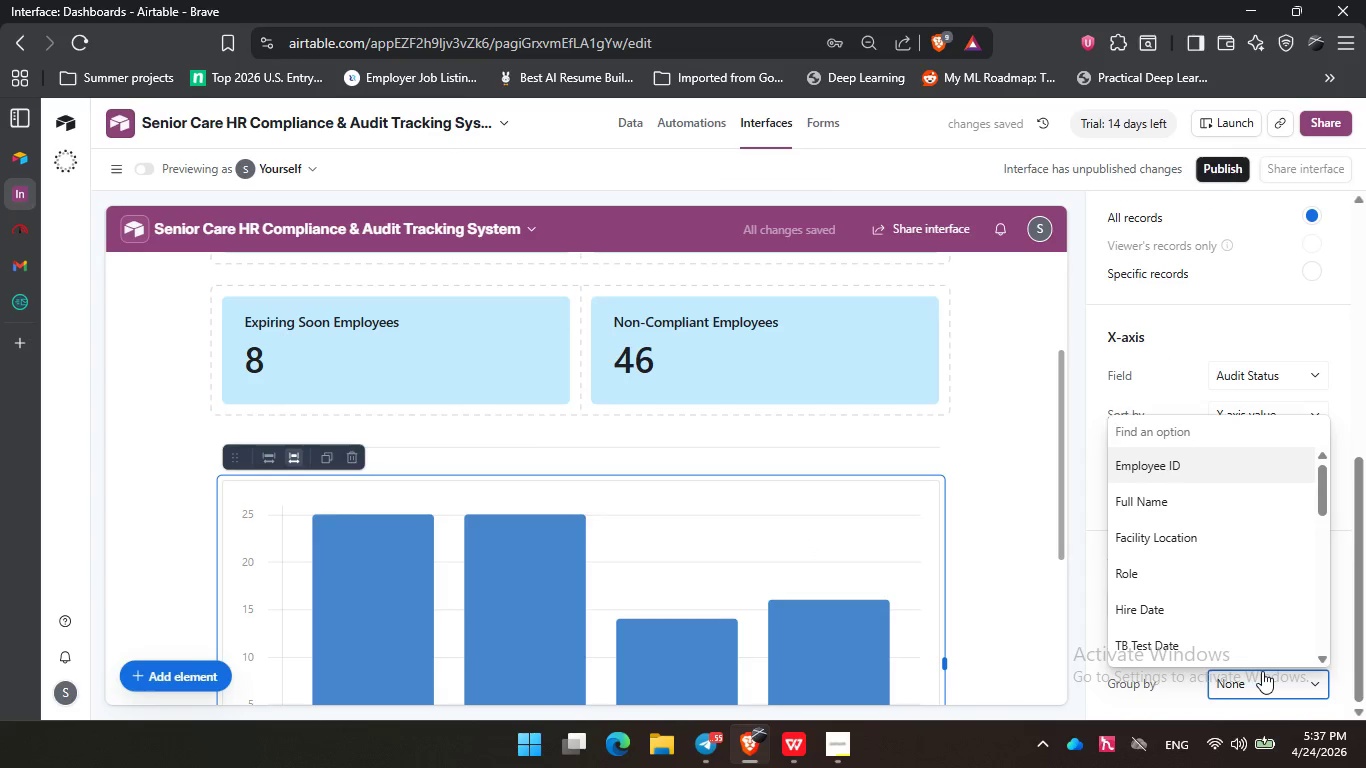 
left_click([1192, 539])
 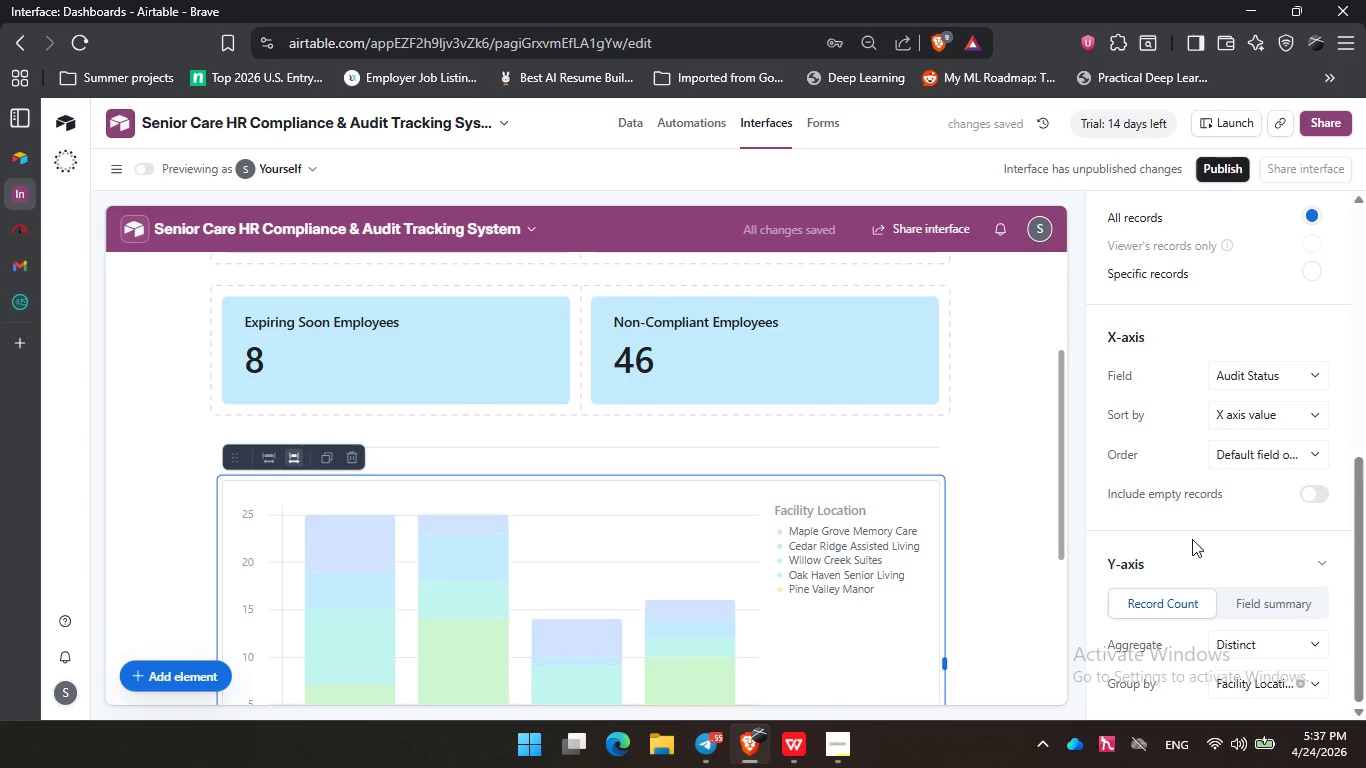 
wait(5.28)
 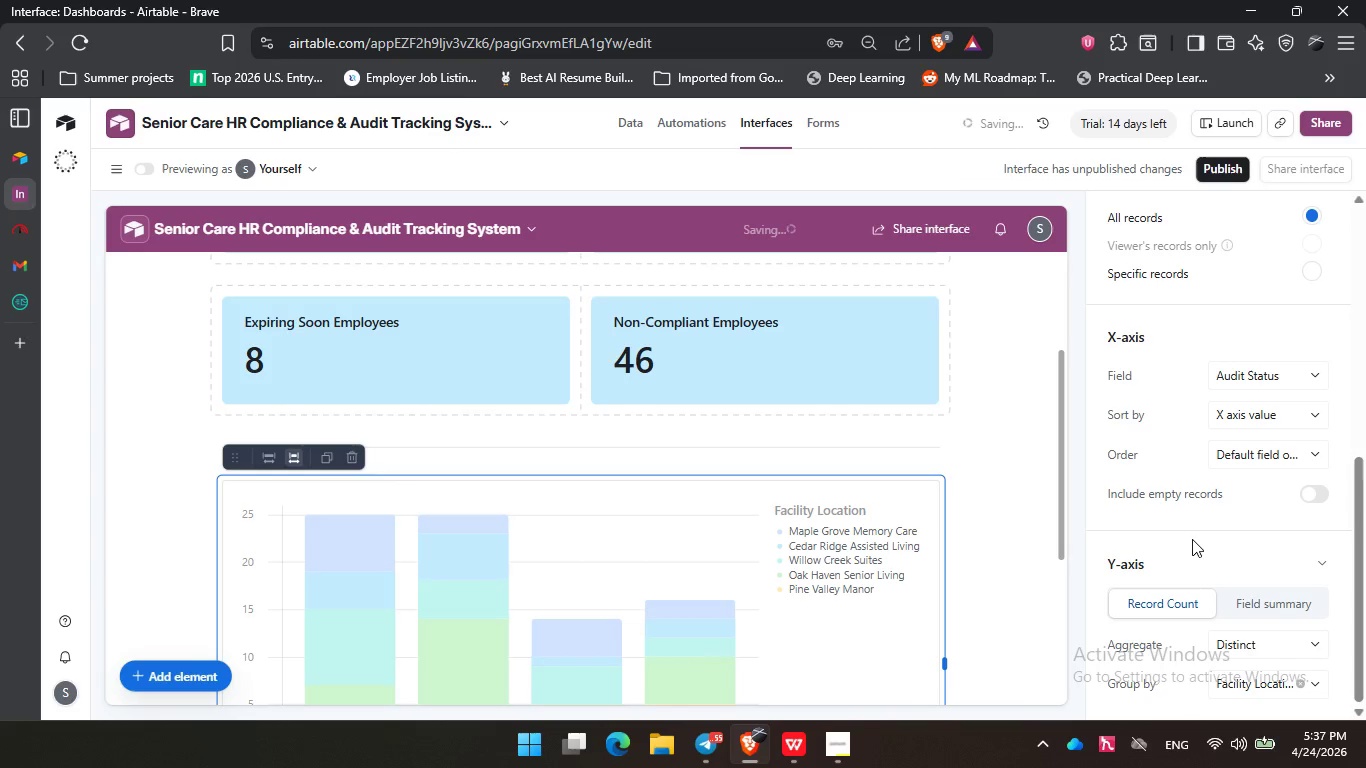 
left_click([1265, 643])
 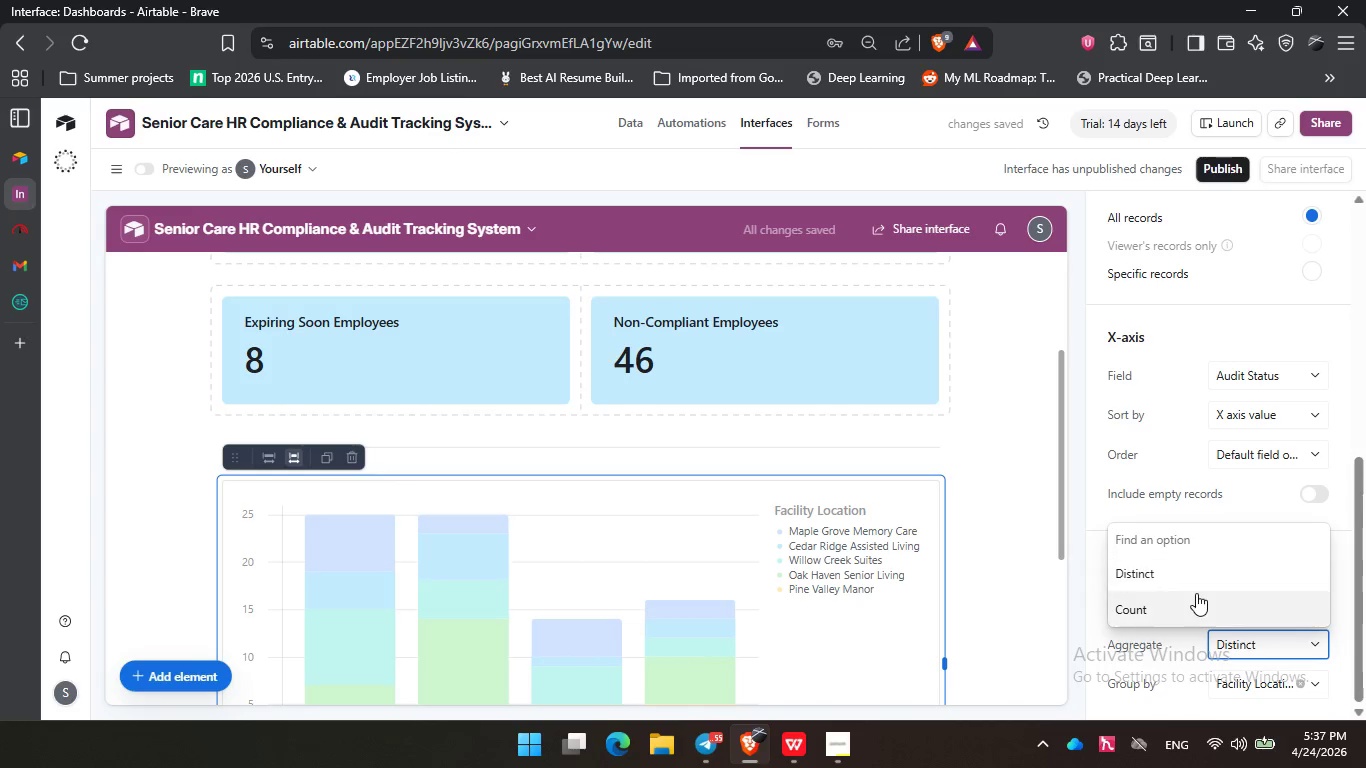 
left_click([1192, 603])
 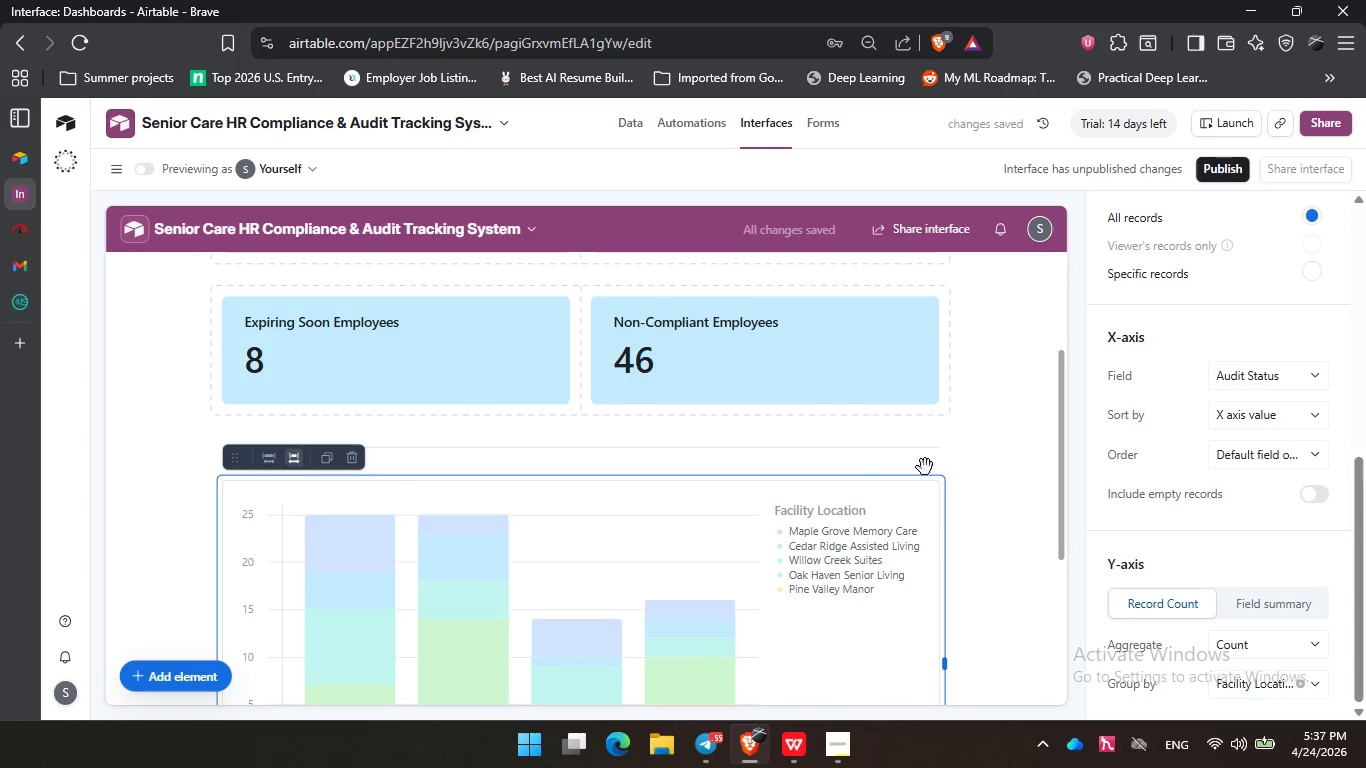 
left_click([999, 474])
 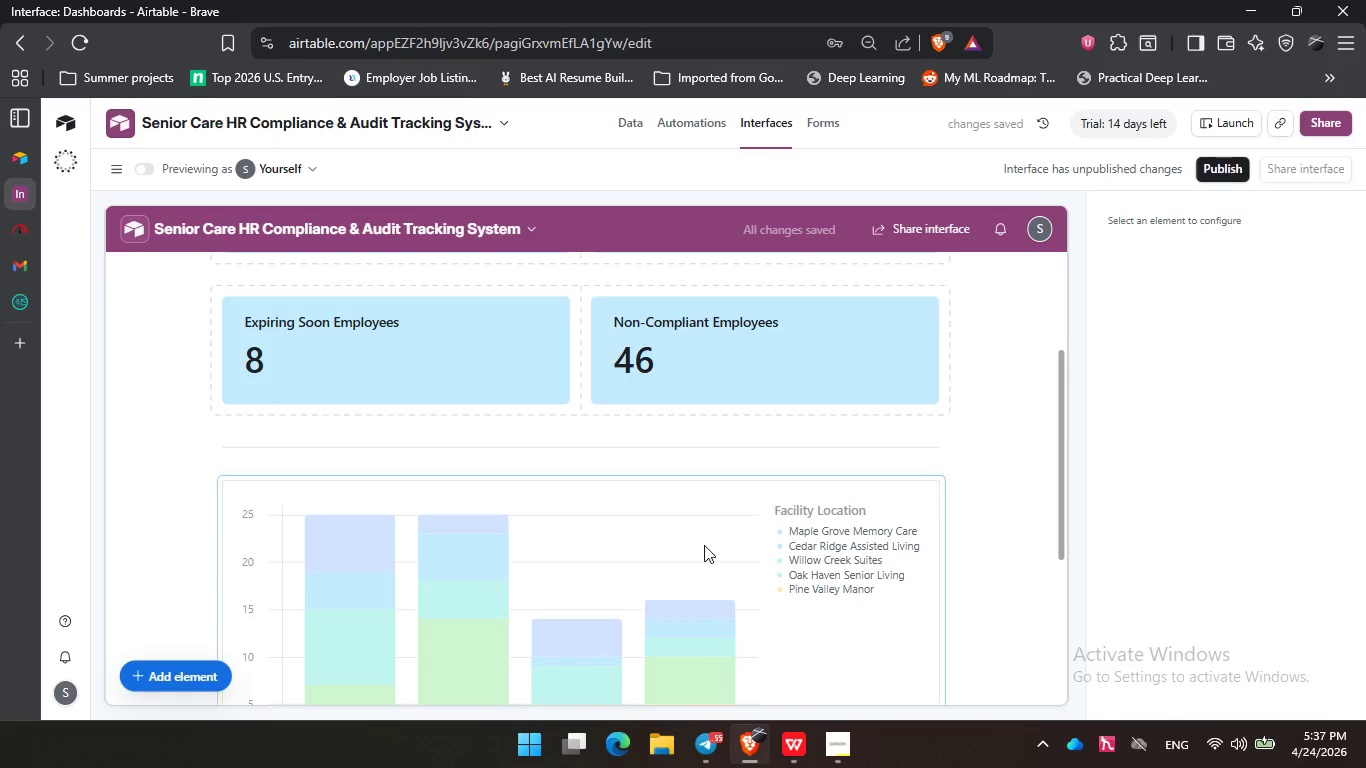 
left_click([704, 546])
 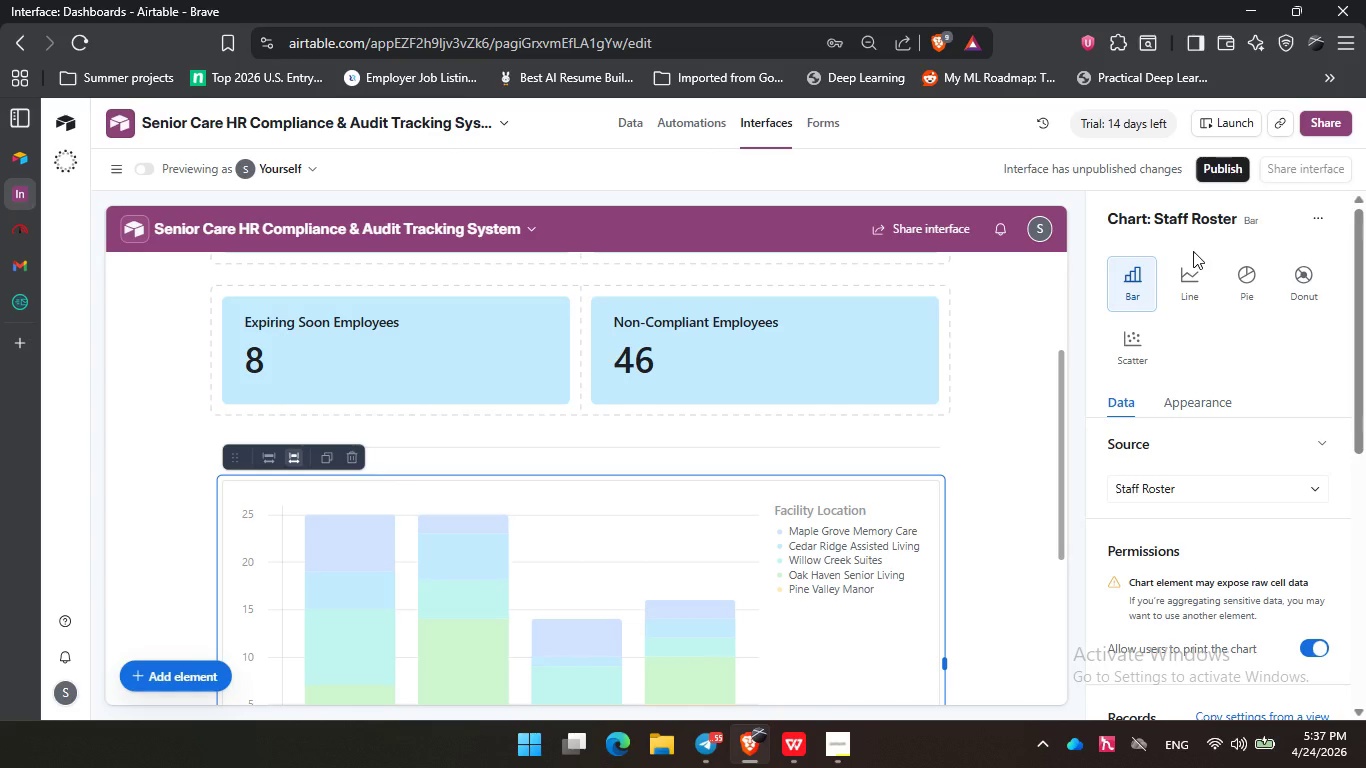 
wait(12.61)
 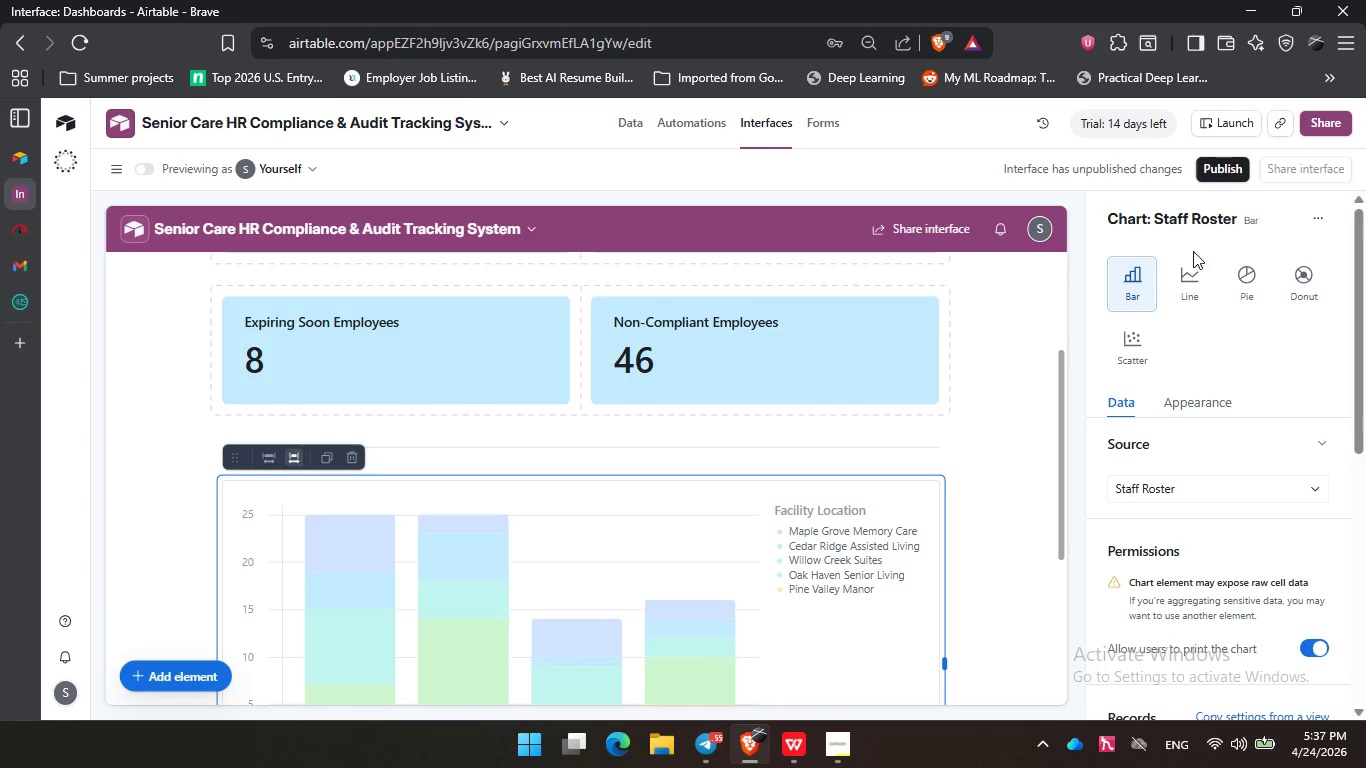 
scroll: coordinate [993, 476], scroll_direction: down, amount: 4.0
 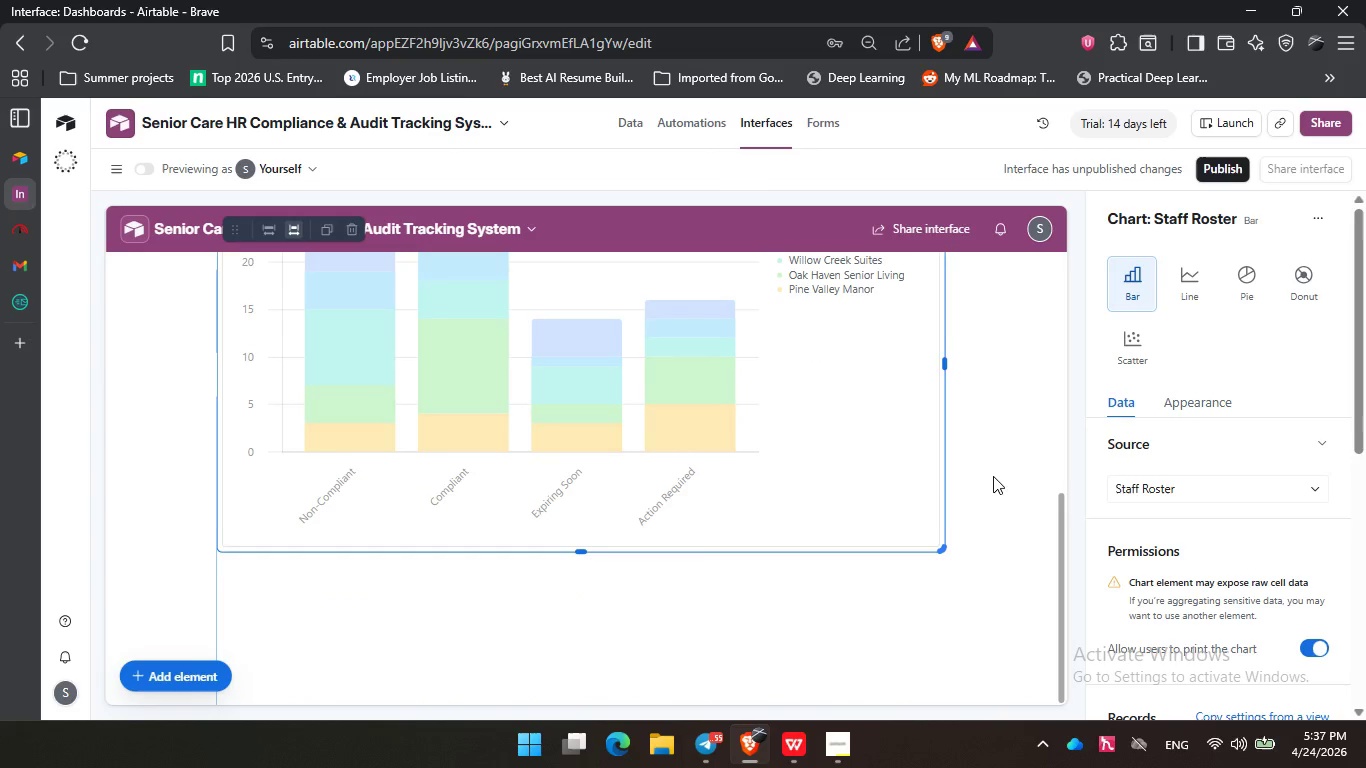 
scroll: coordinate [993, 476], scroll_direction: up, amount: 1.0
 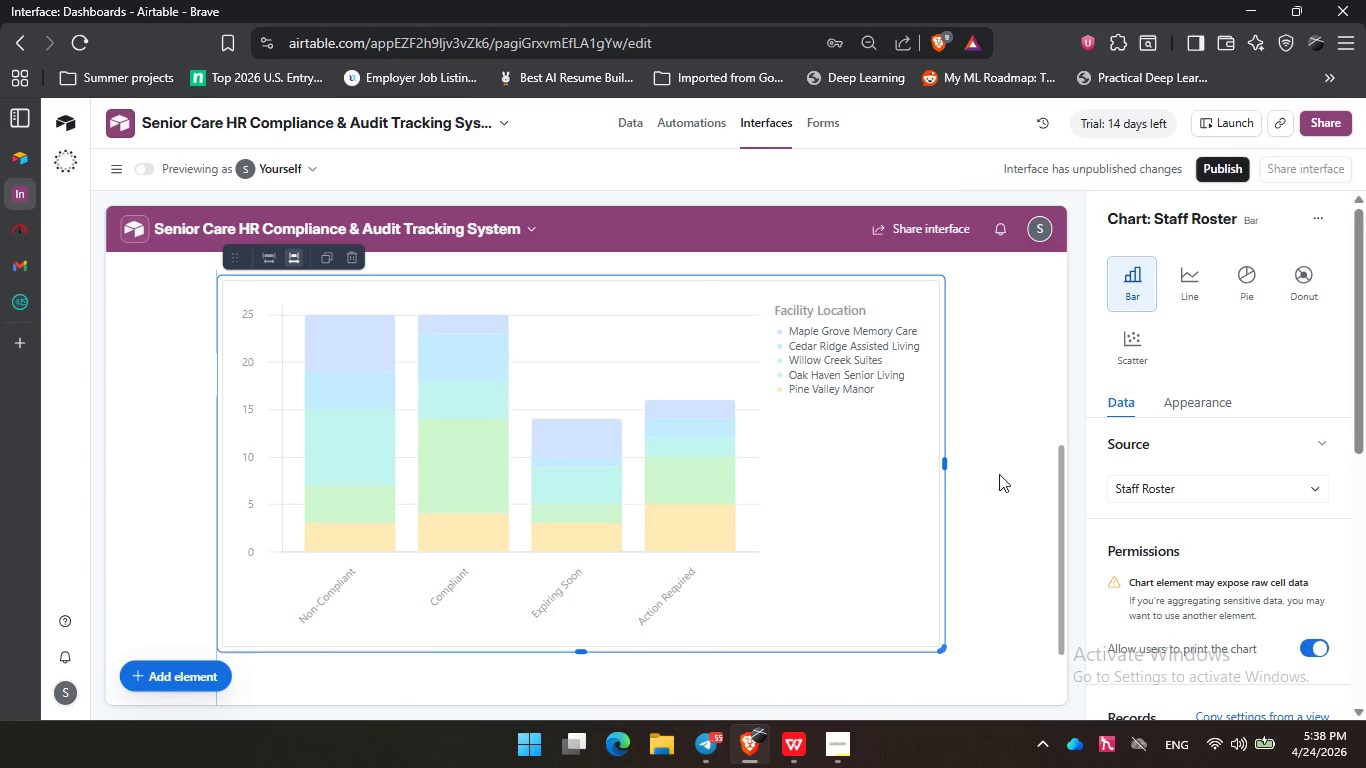 
left_click([999, 471])
 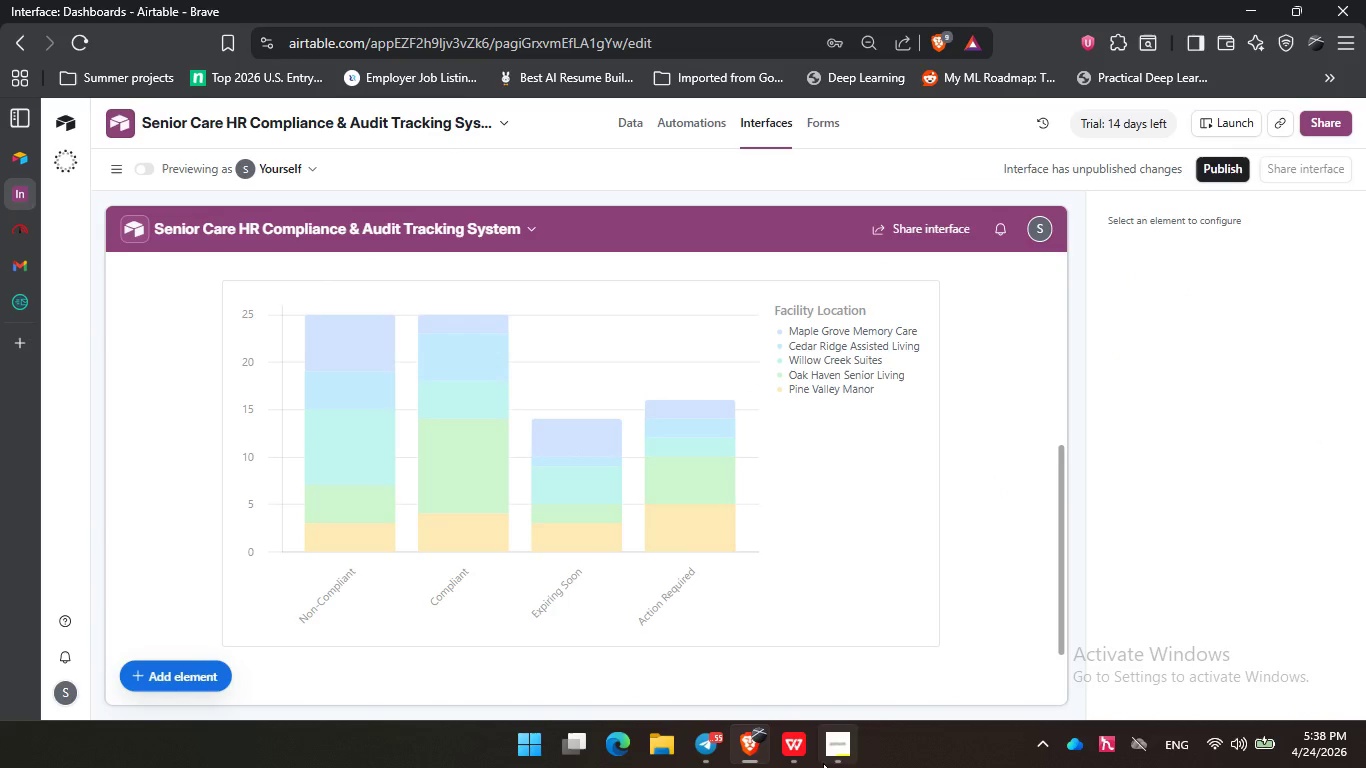 
left_click([1004, 464])
 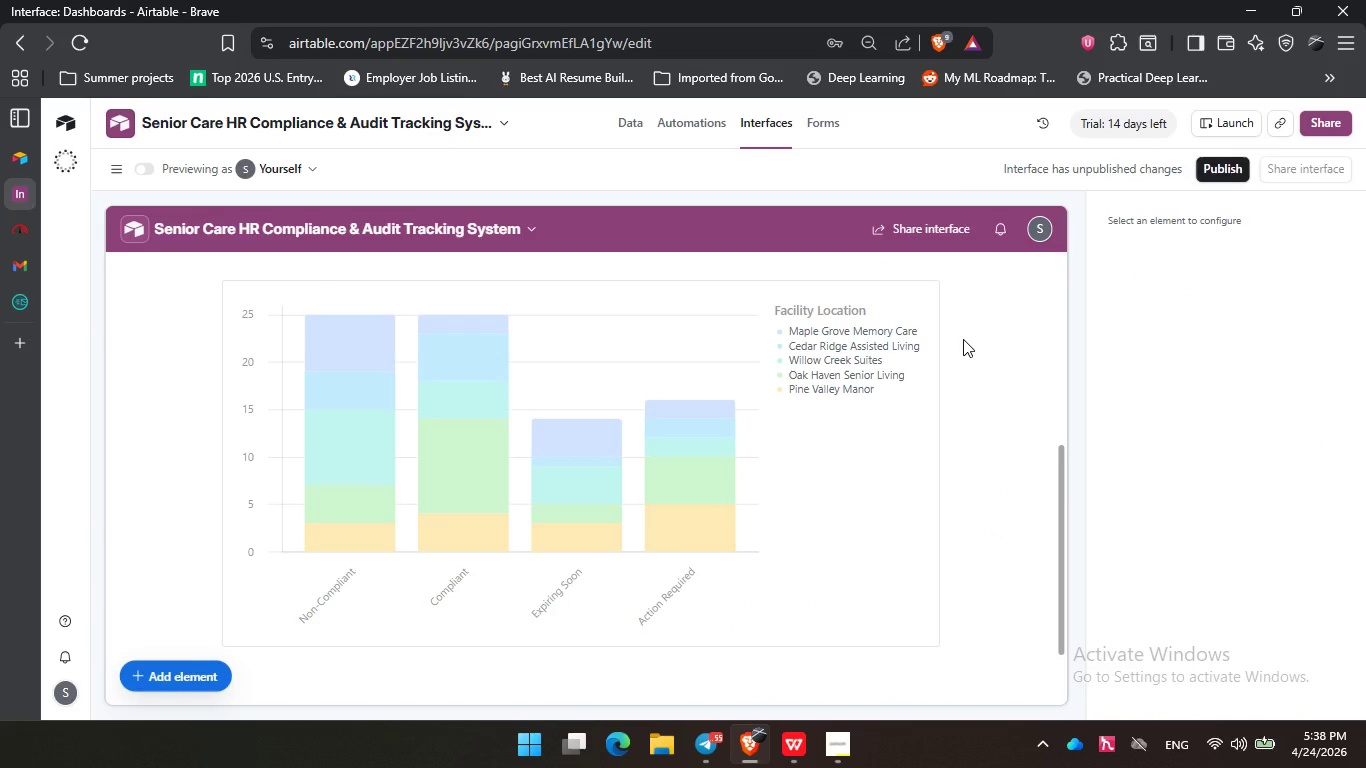 
wait(6.14)
 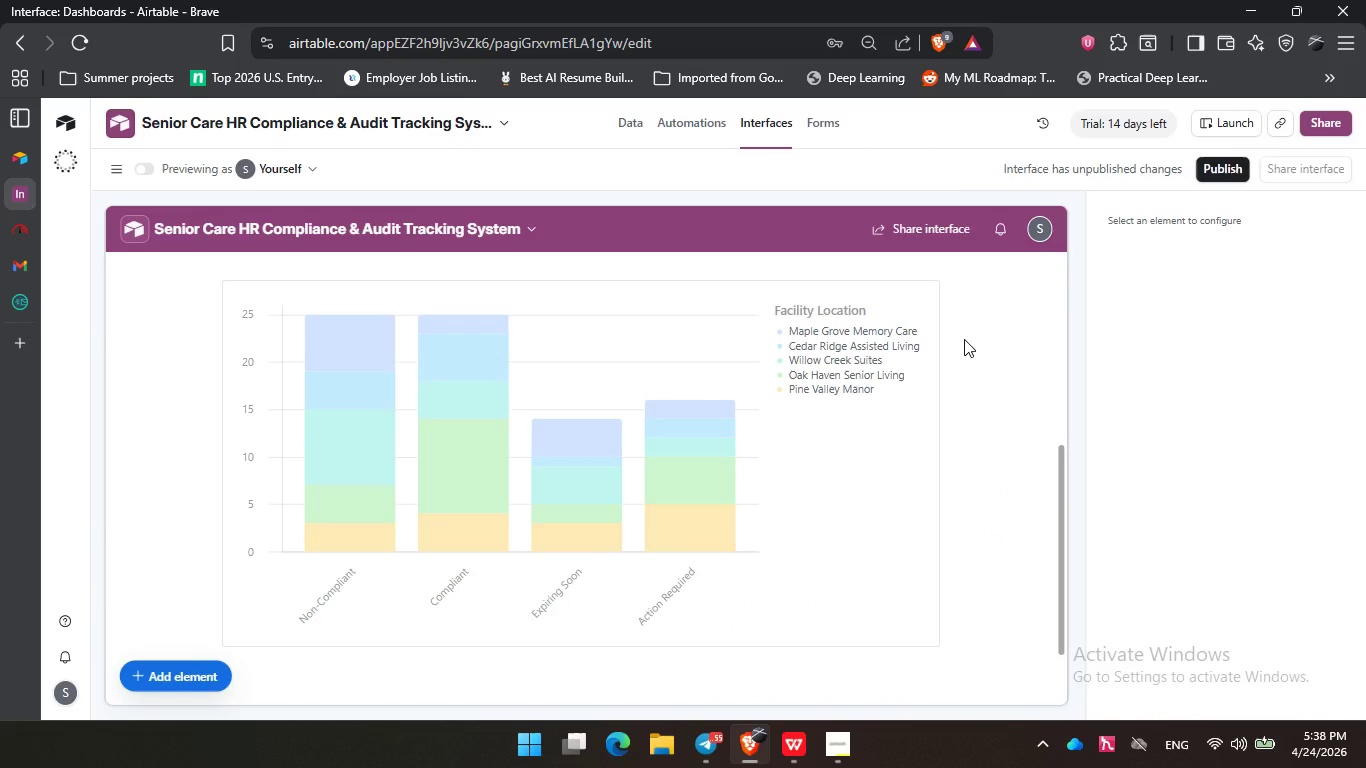 
left_click([189, 683])
 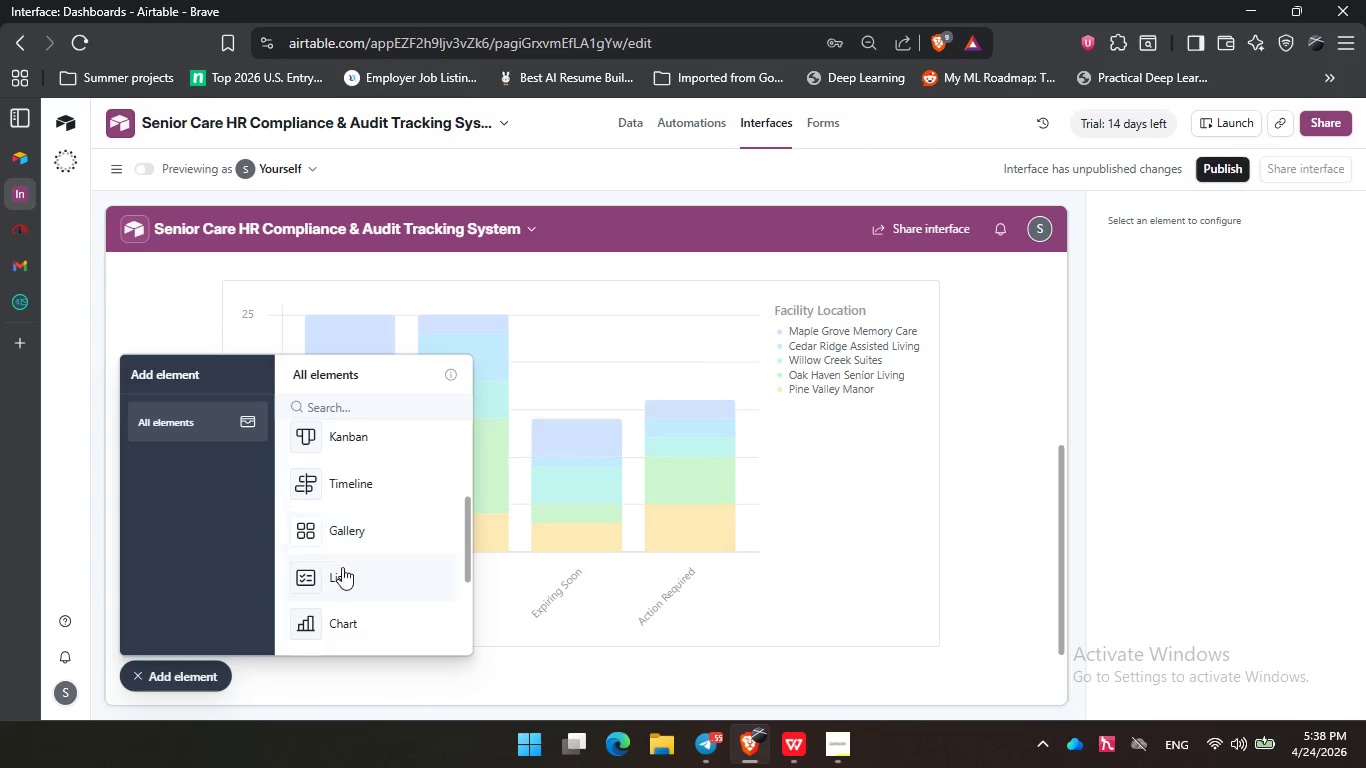 
left_click([328, 624])
 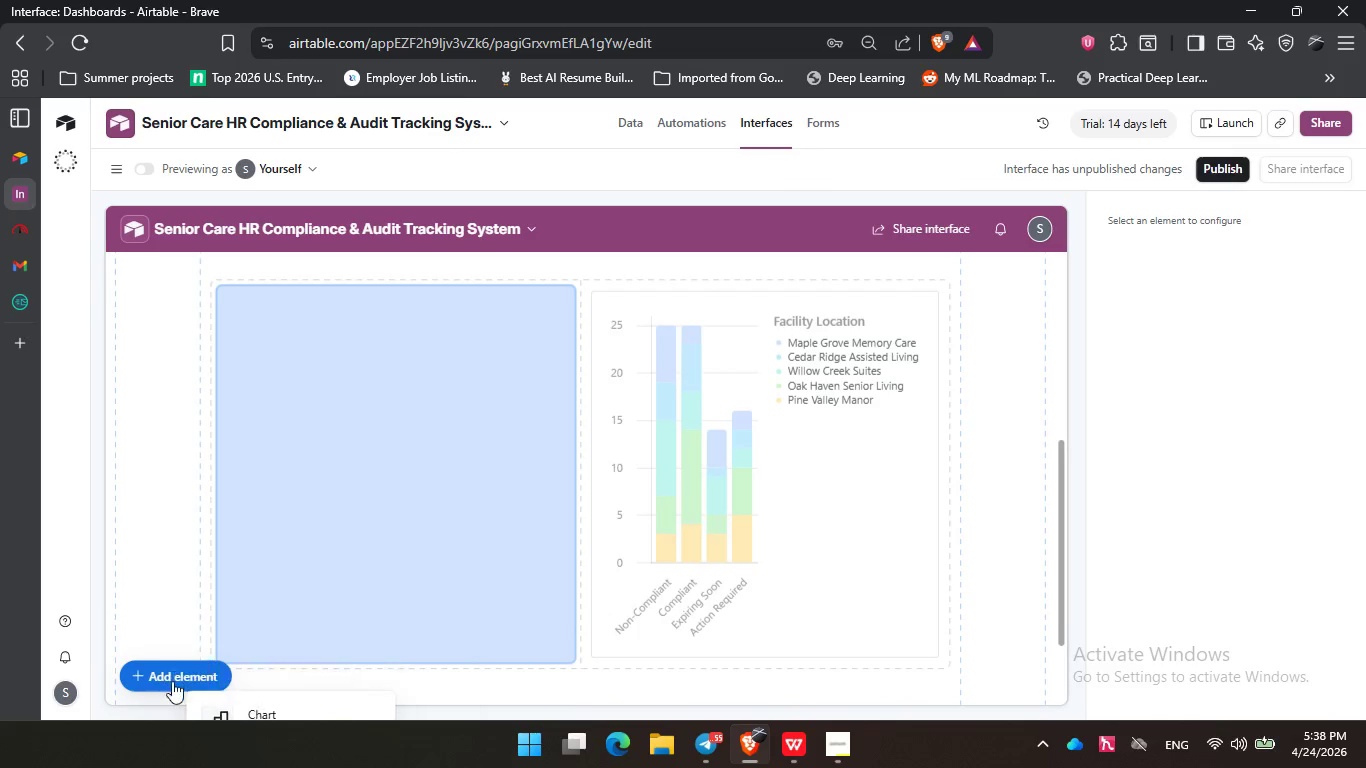 
left_click([171, 674])
 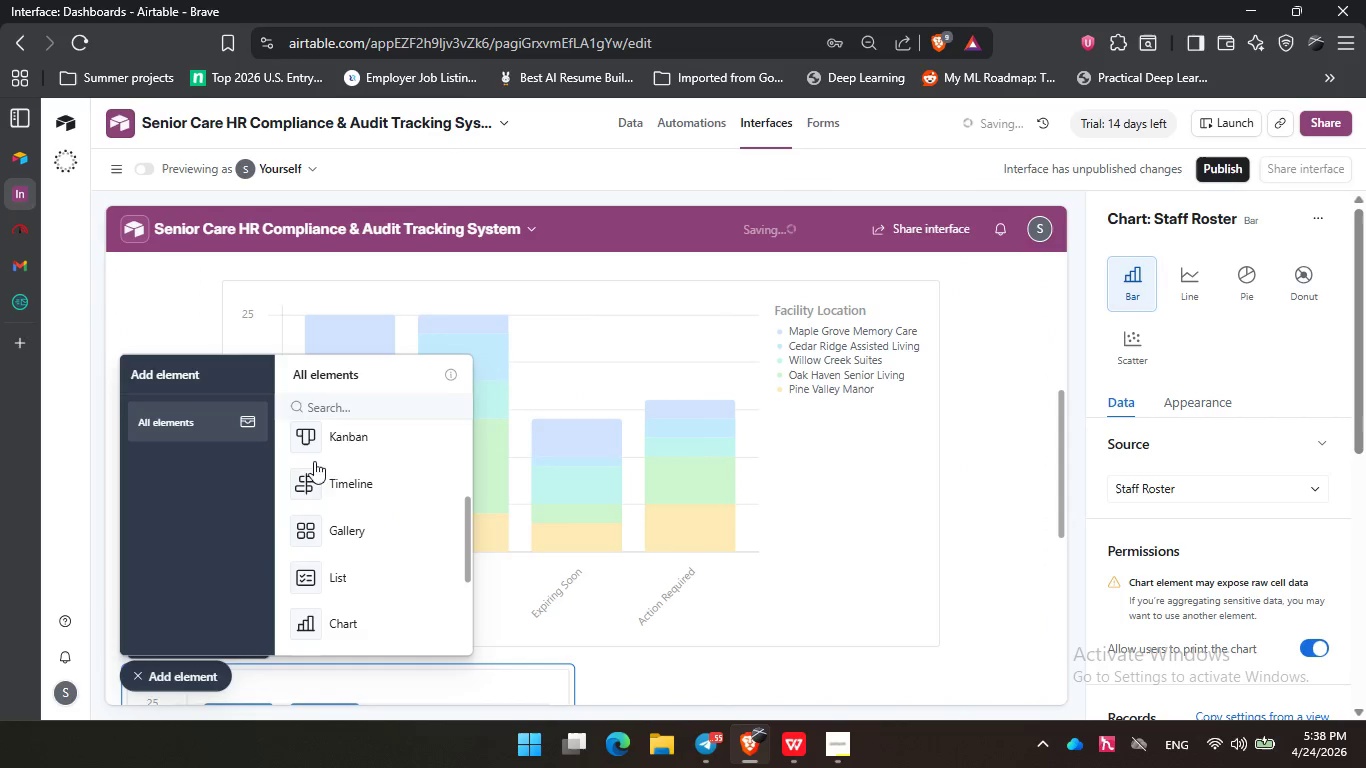 
scroll: coordinate [369, 474], scroll_direction: up, amount: 3.0
 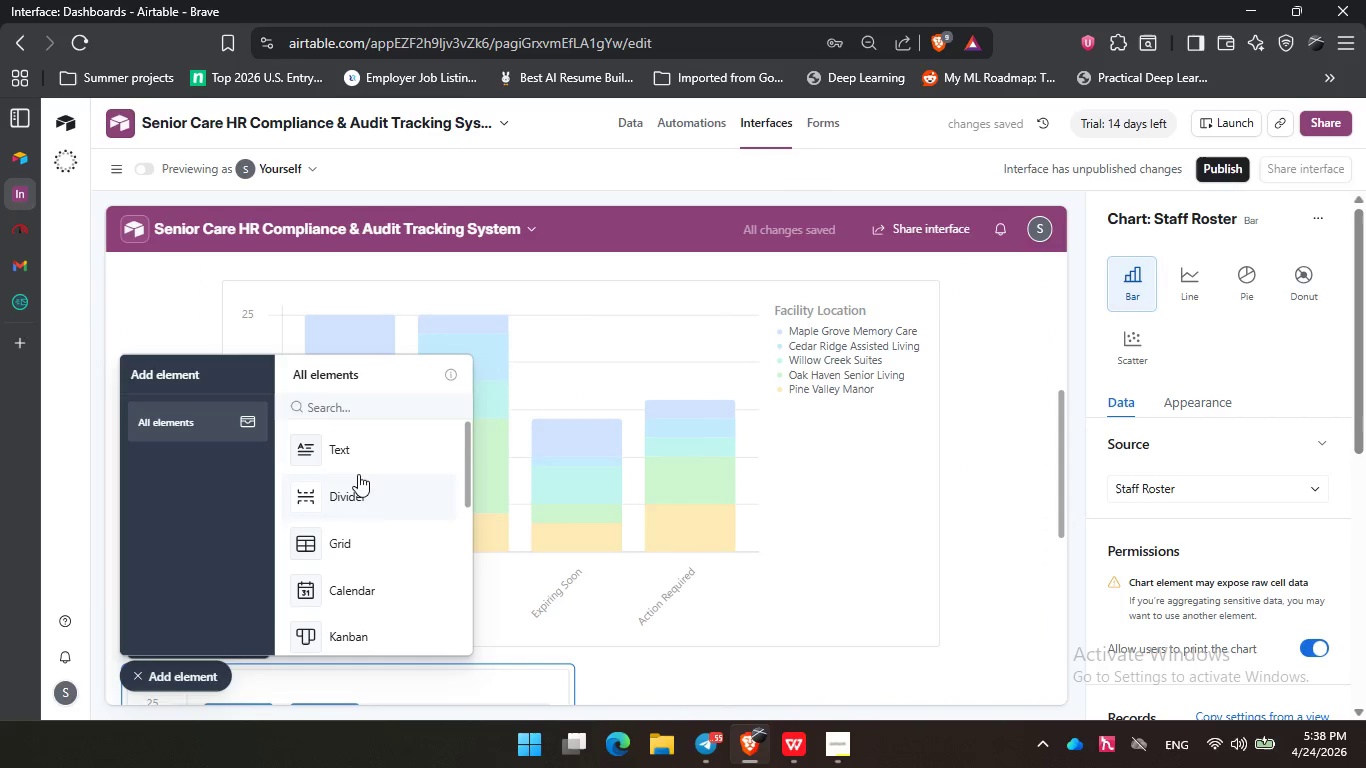 
left_click([358, 496])
 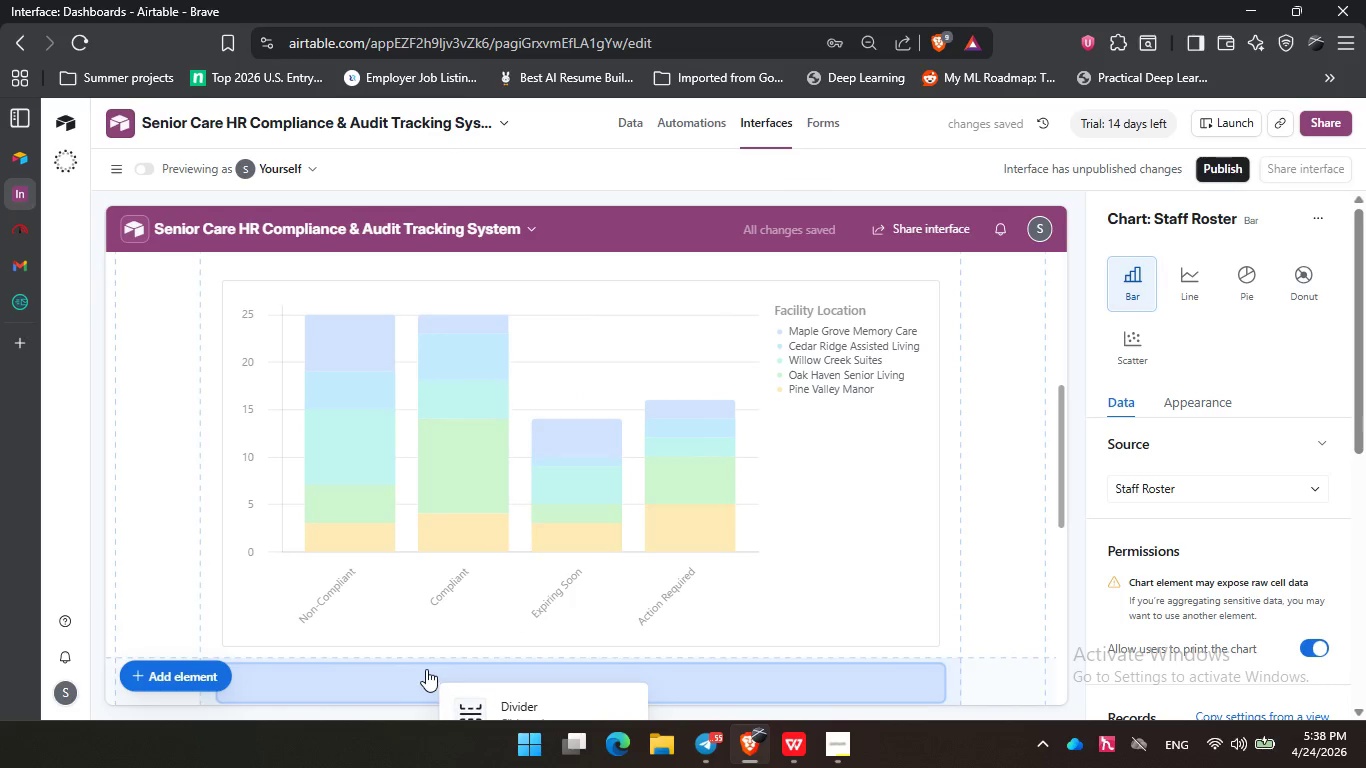 
left_click([426, 669])
 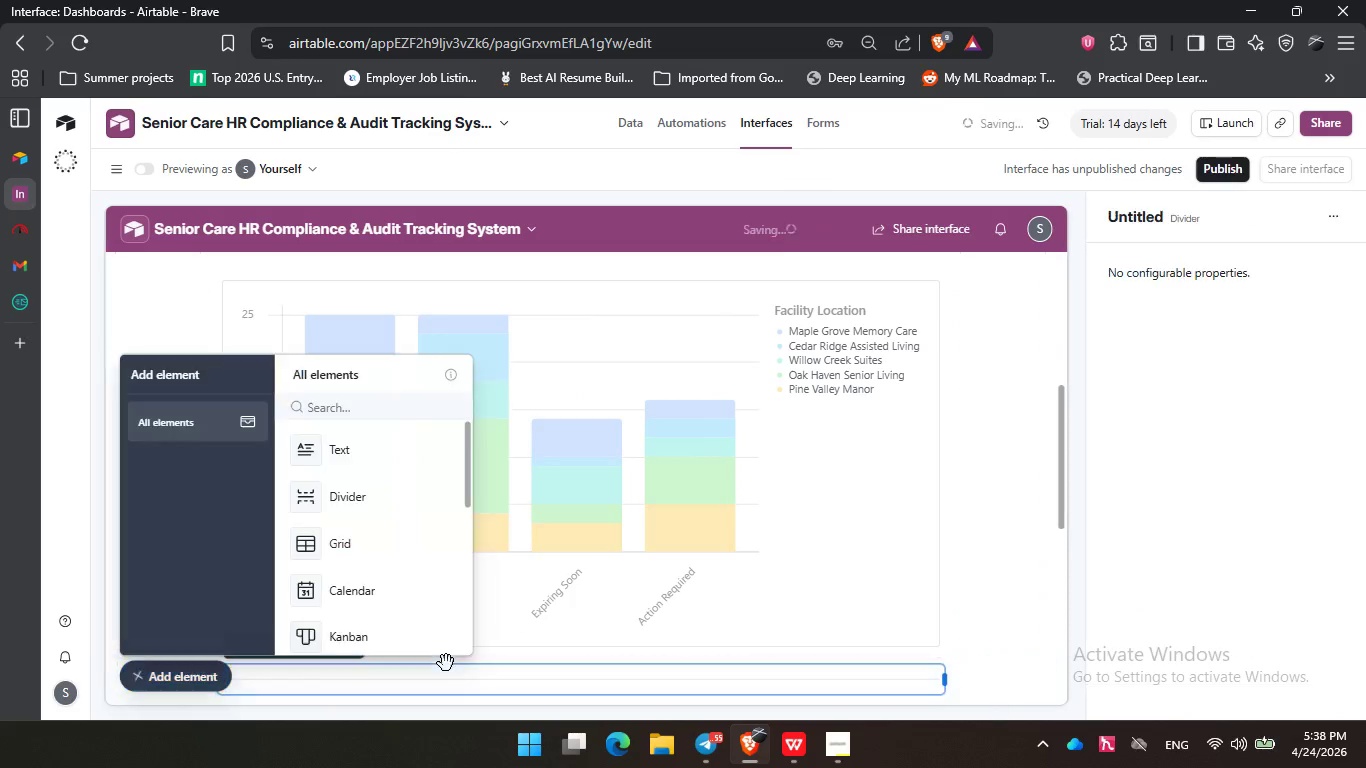 
scroll: coordinate [446, 663], scroll_direction: down, amount: 4.0
 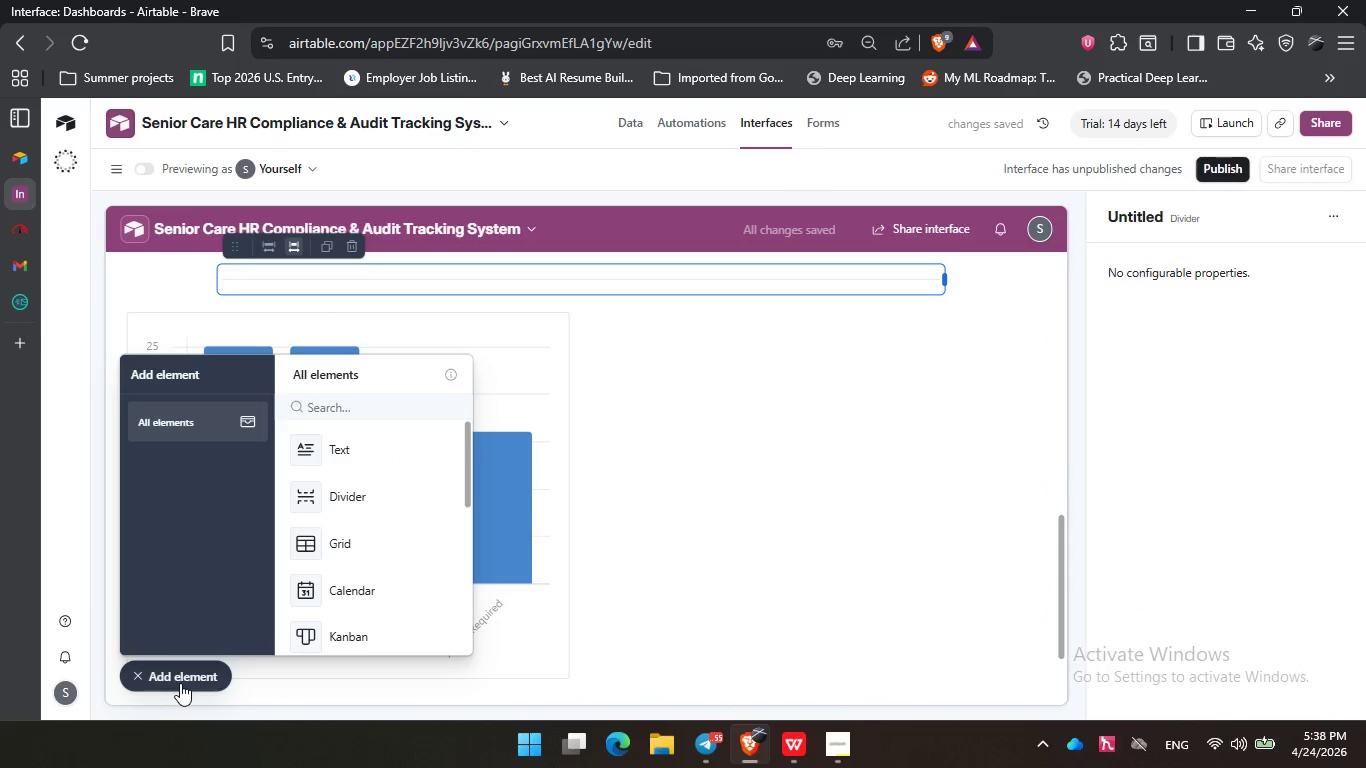 
double_click([455, 489])
 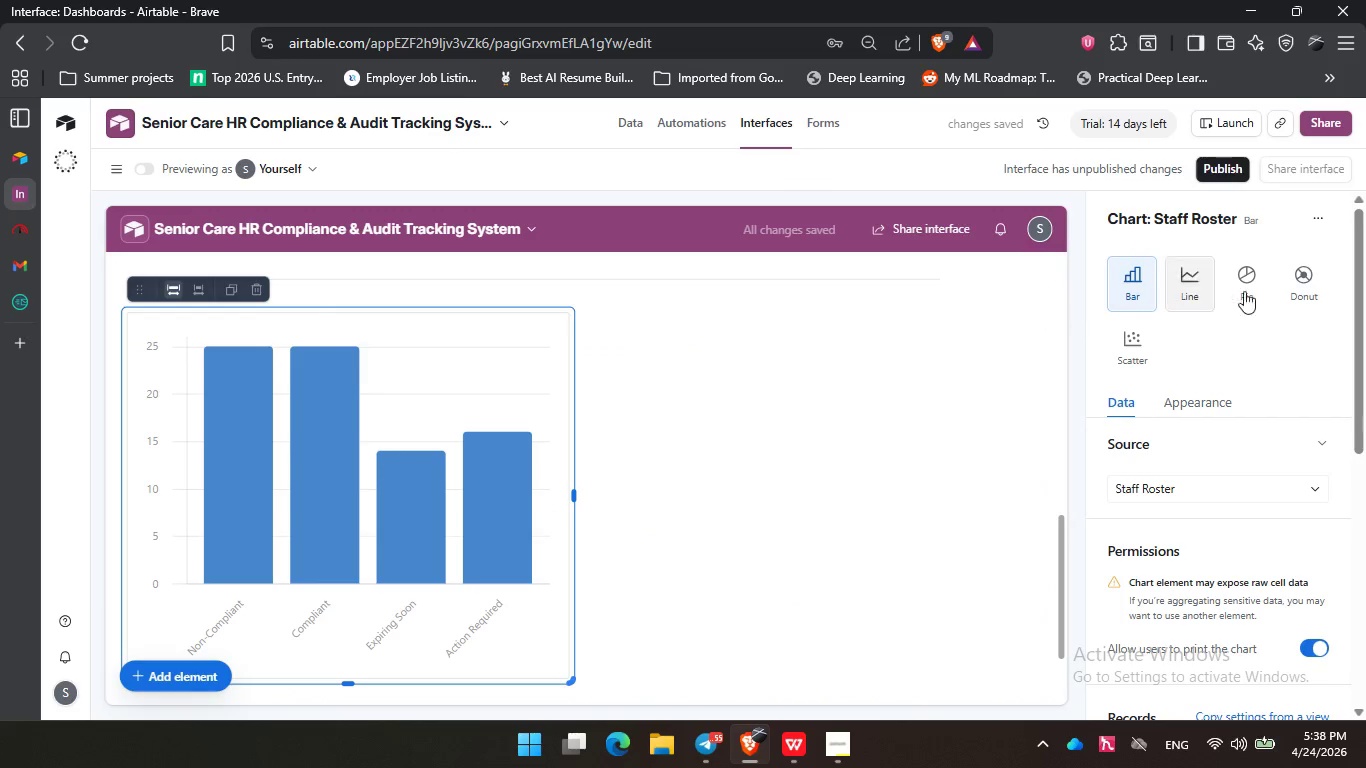 
left_click([1258, 277])
 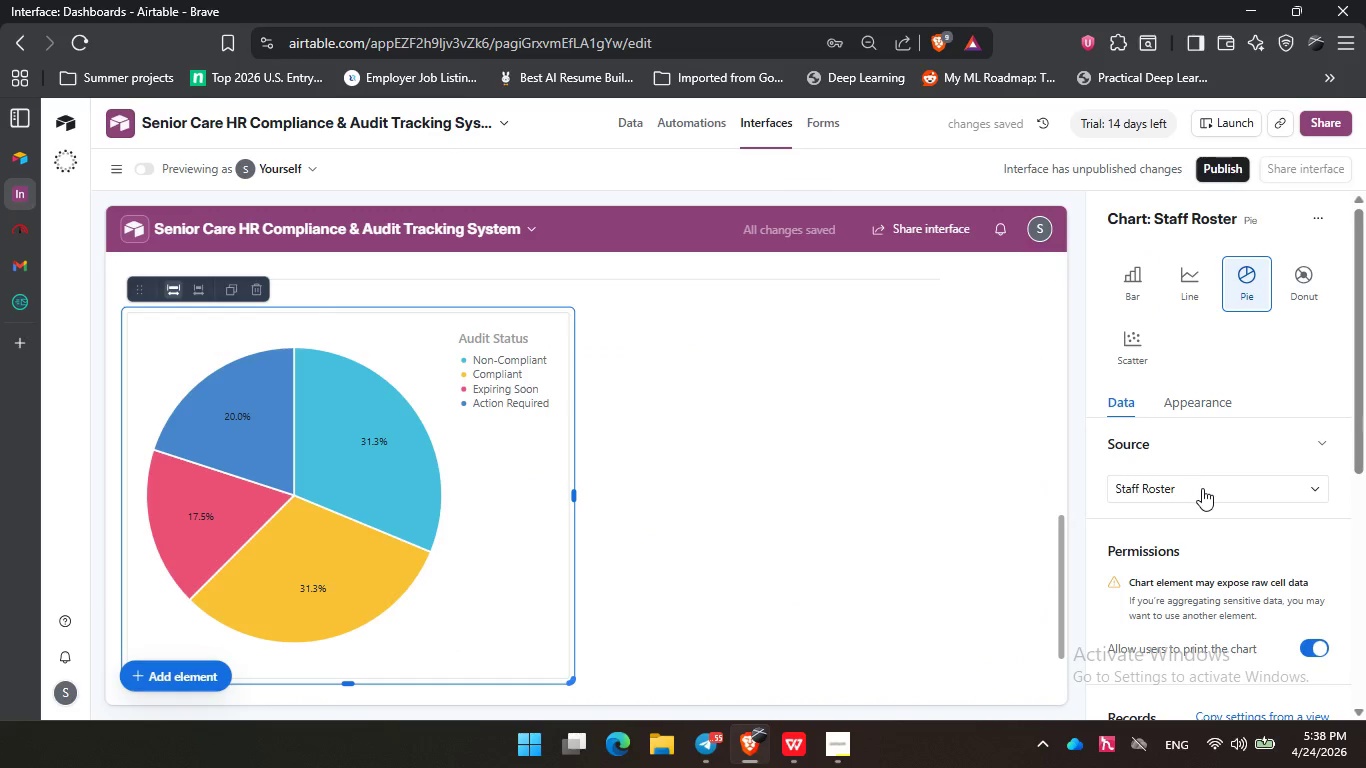 
scroll: coordinate [1202, 488], scroll_direction: down, amount: 4.0
 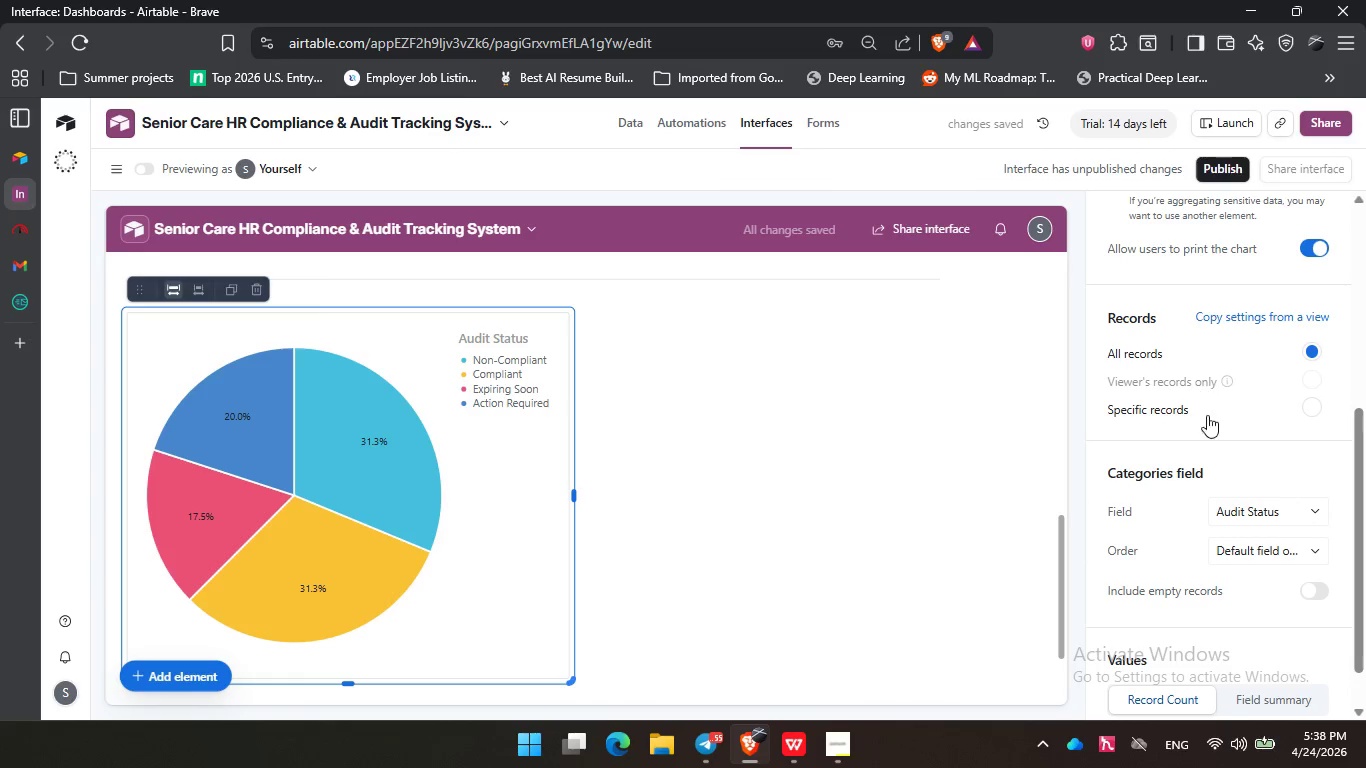 
left_click([1265, 450])
 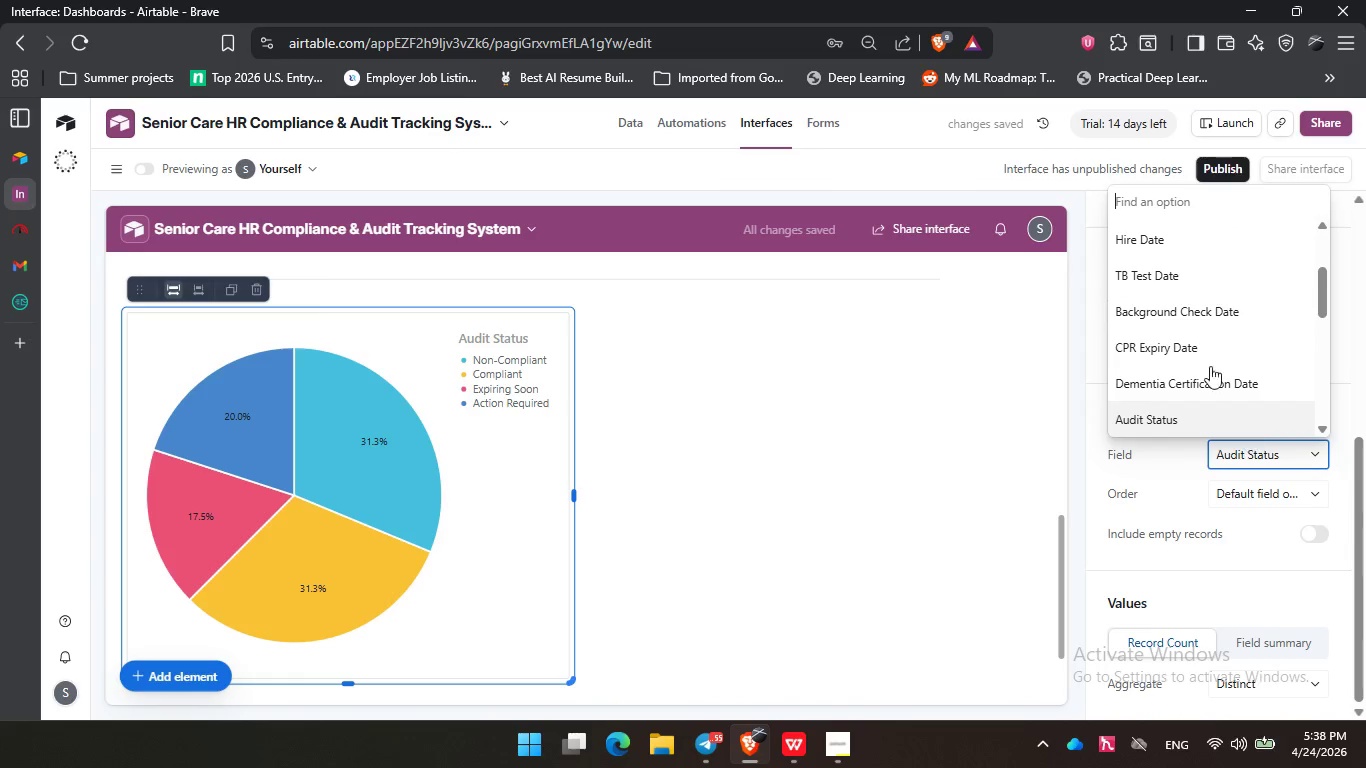 
scroll: coordinate [1209, 357], scroll_direction: down, amount: 8.0
 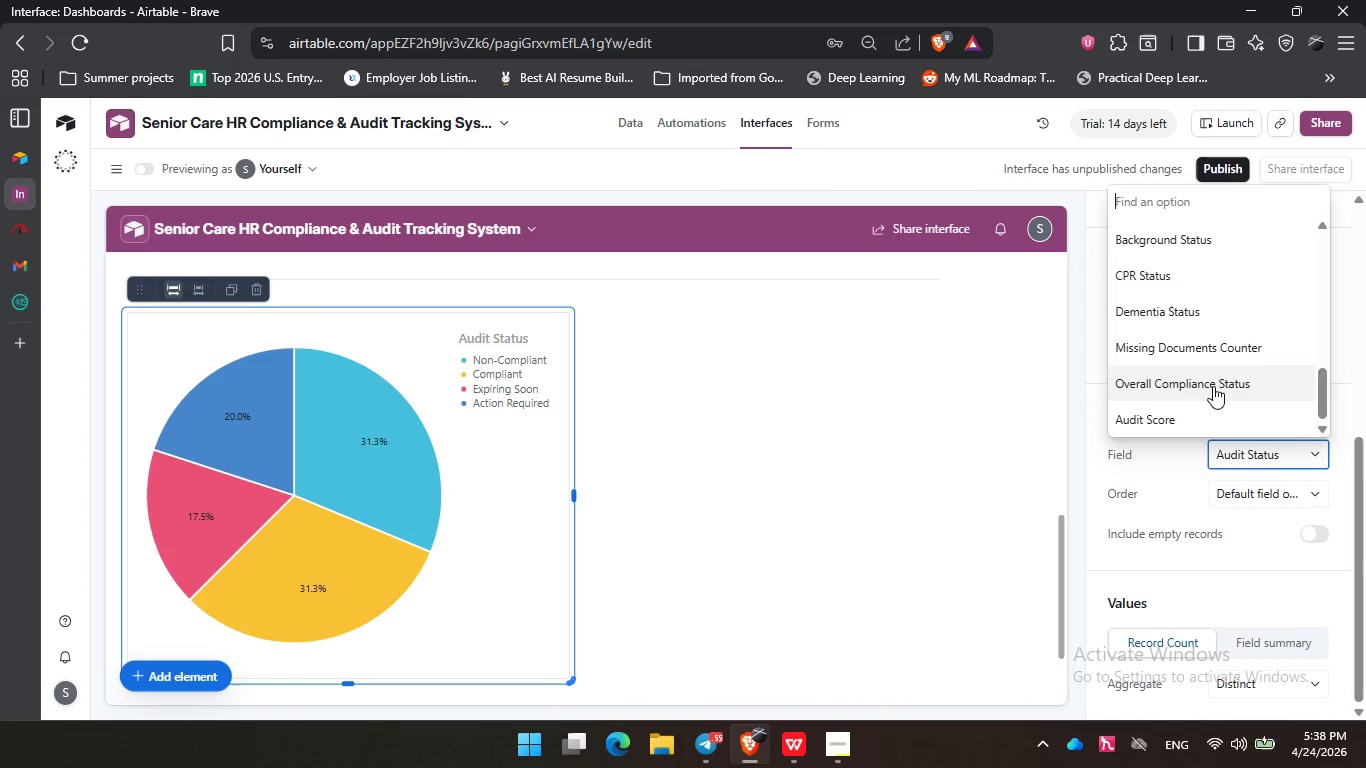 
left_click([1214, 385])
 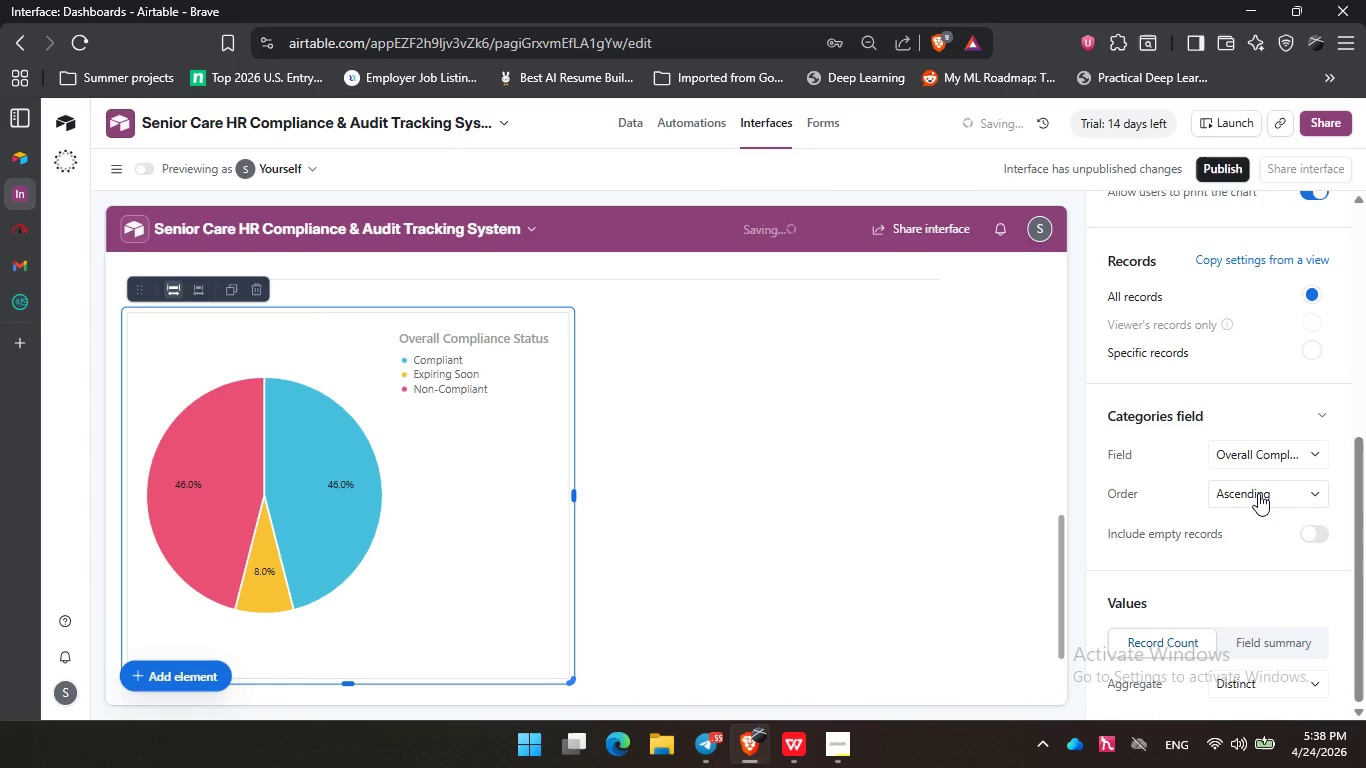 
scroll: coordinate [1251, 499], scroll_direction: down, amount: 3.0
 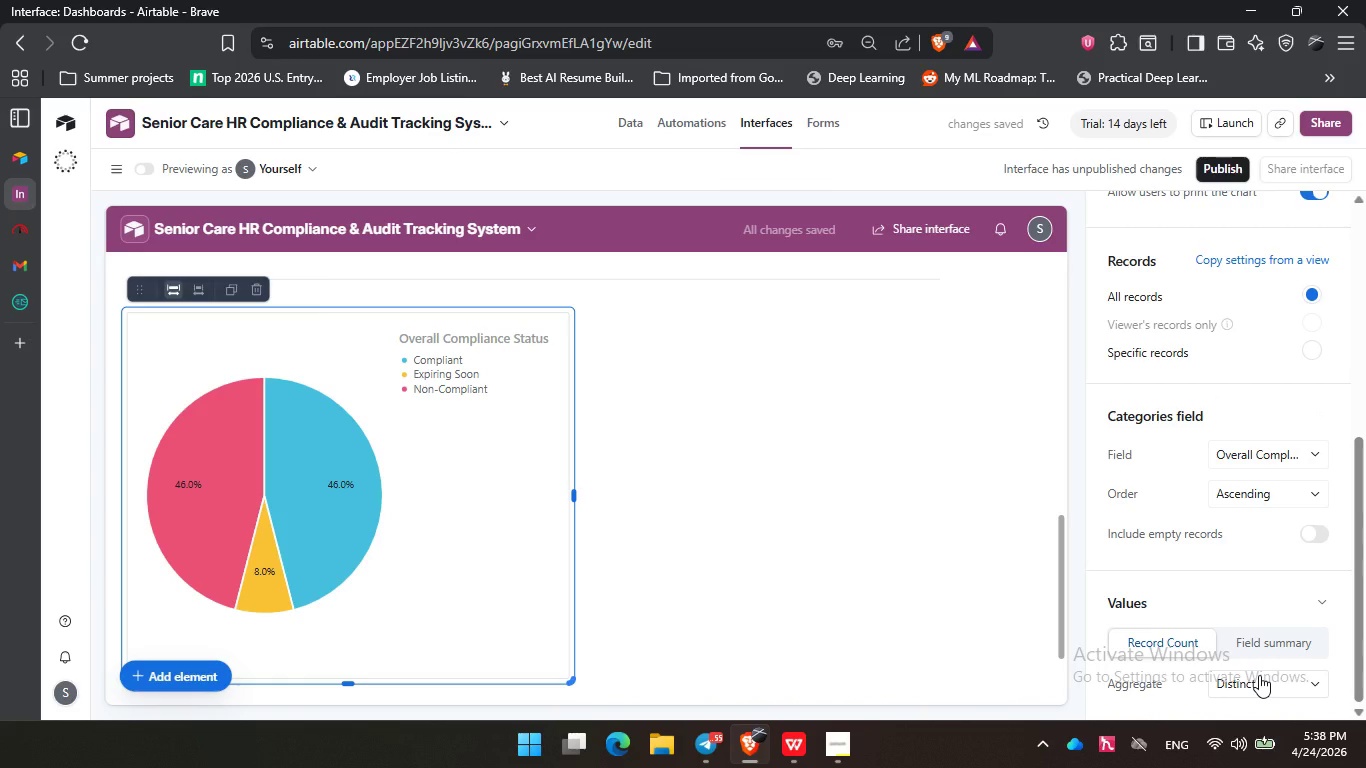 
wait(5.15)
 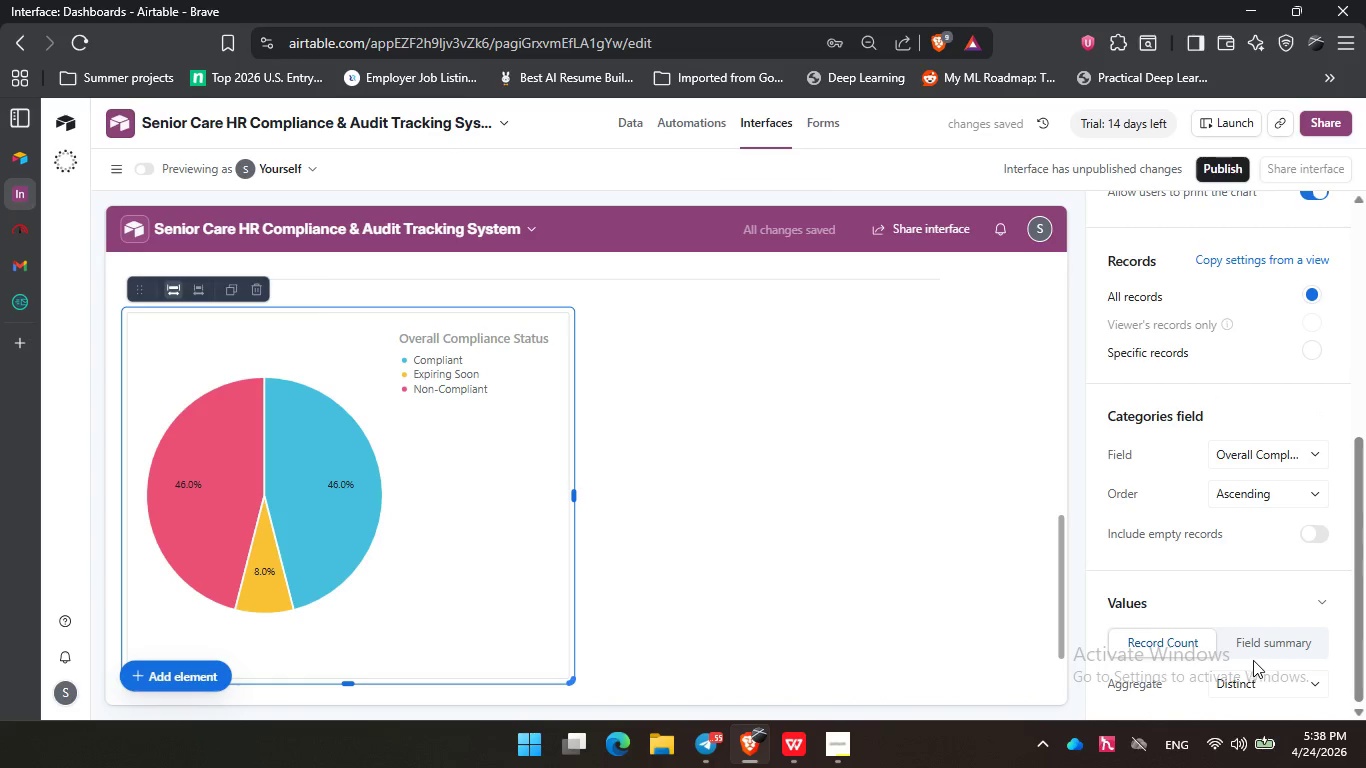 
left_click([1280, 684])
 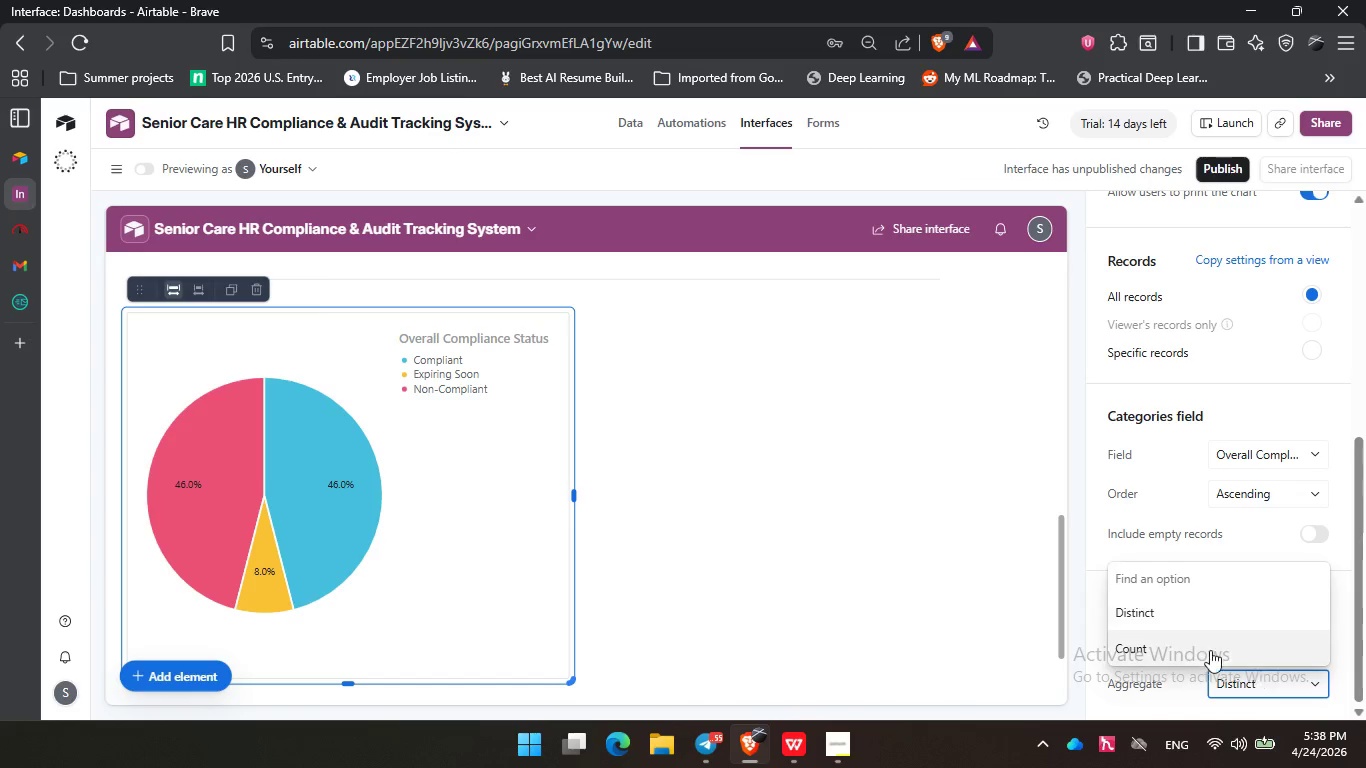 
left_click([1199, 647])
 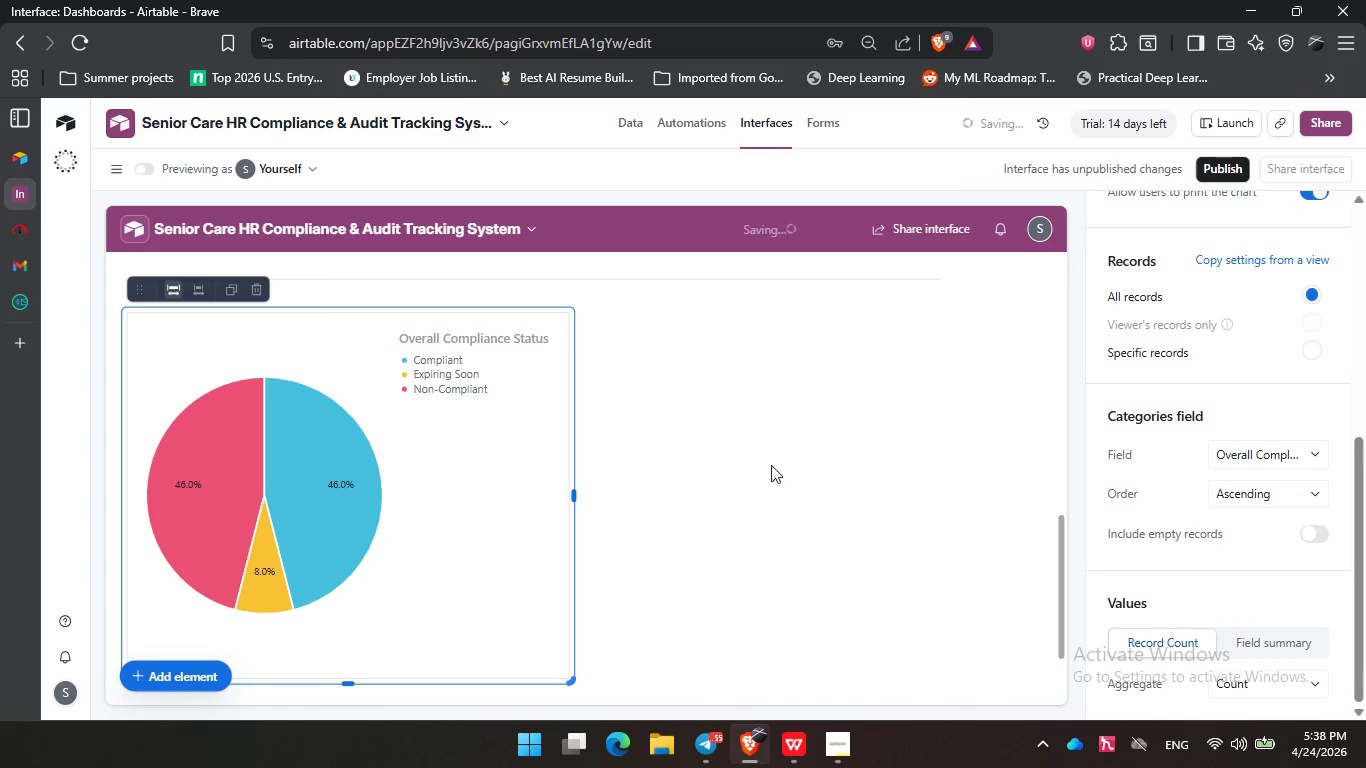 
left_click([770, 447])
 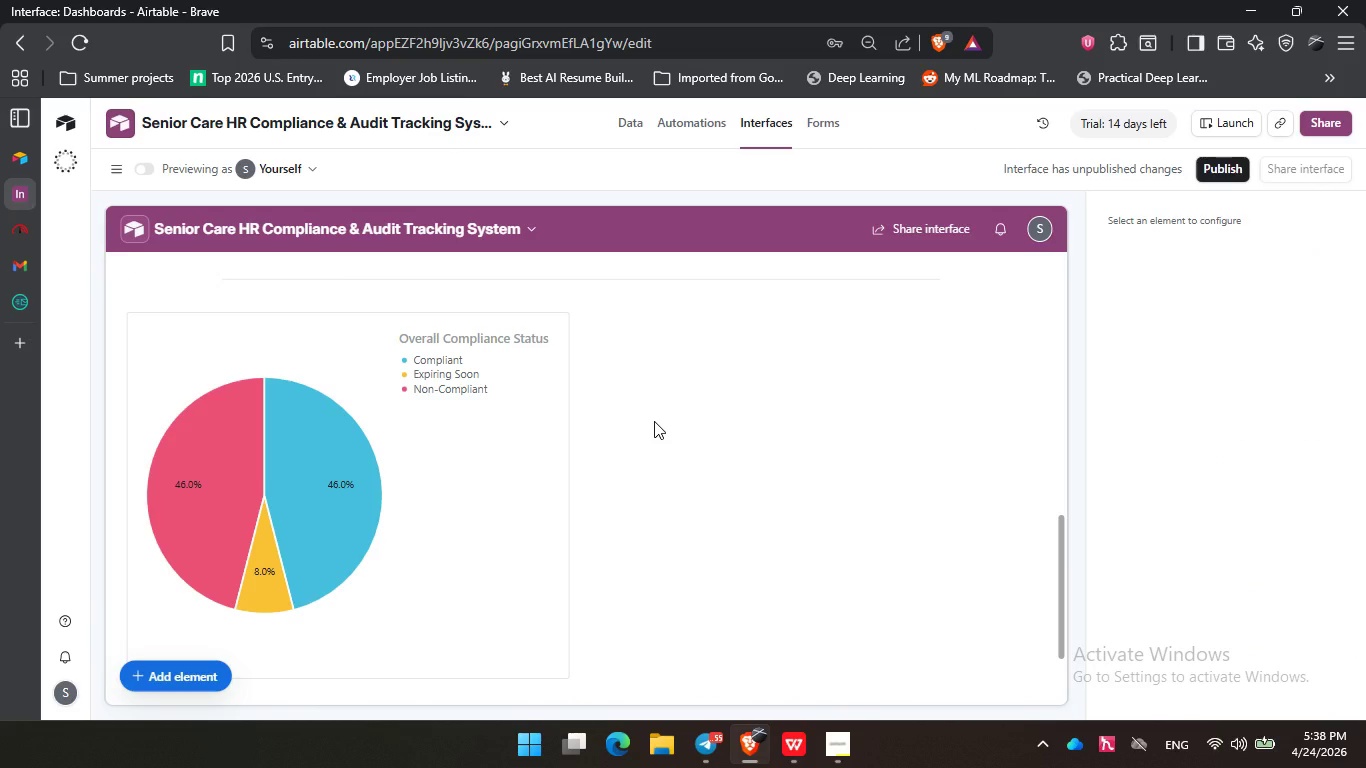 
wait(13.91)
 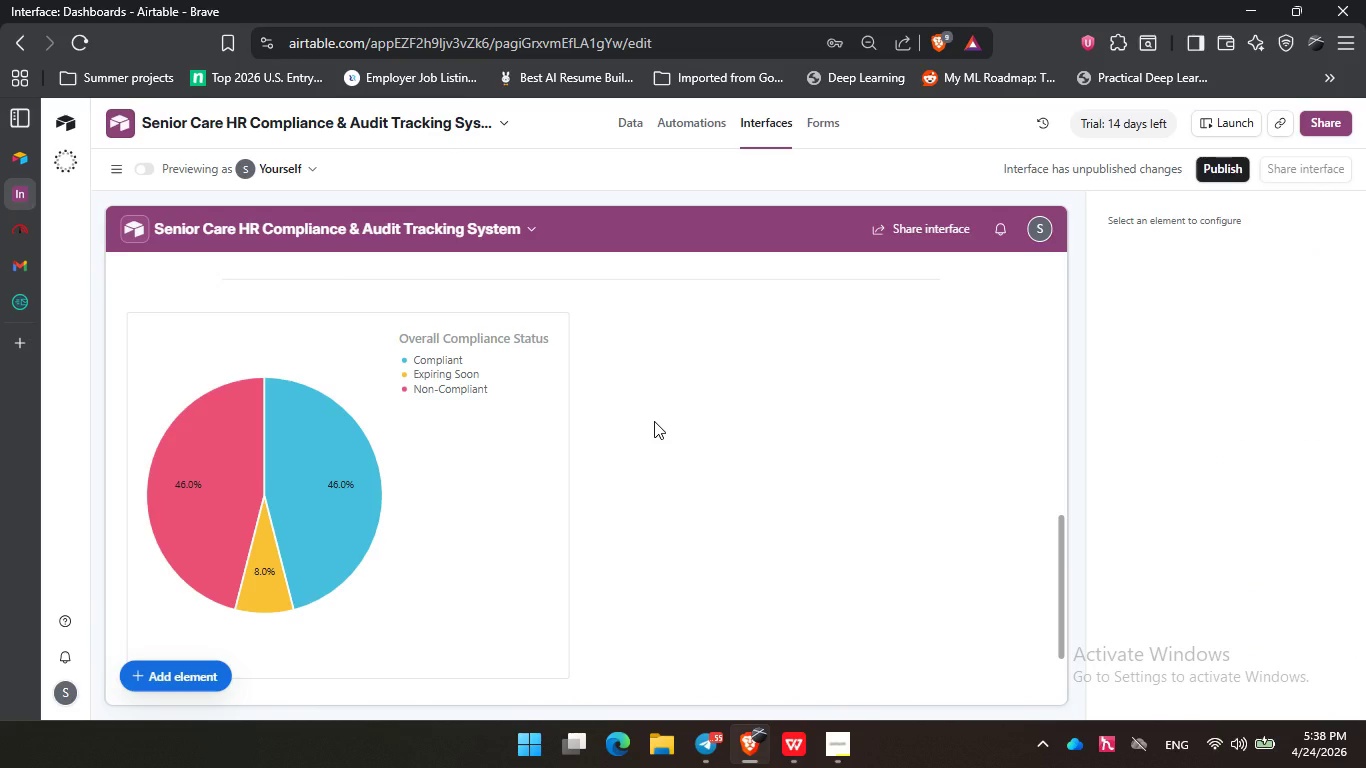 
left_click([849, 758])